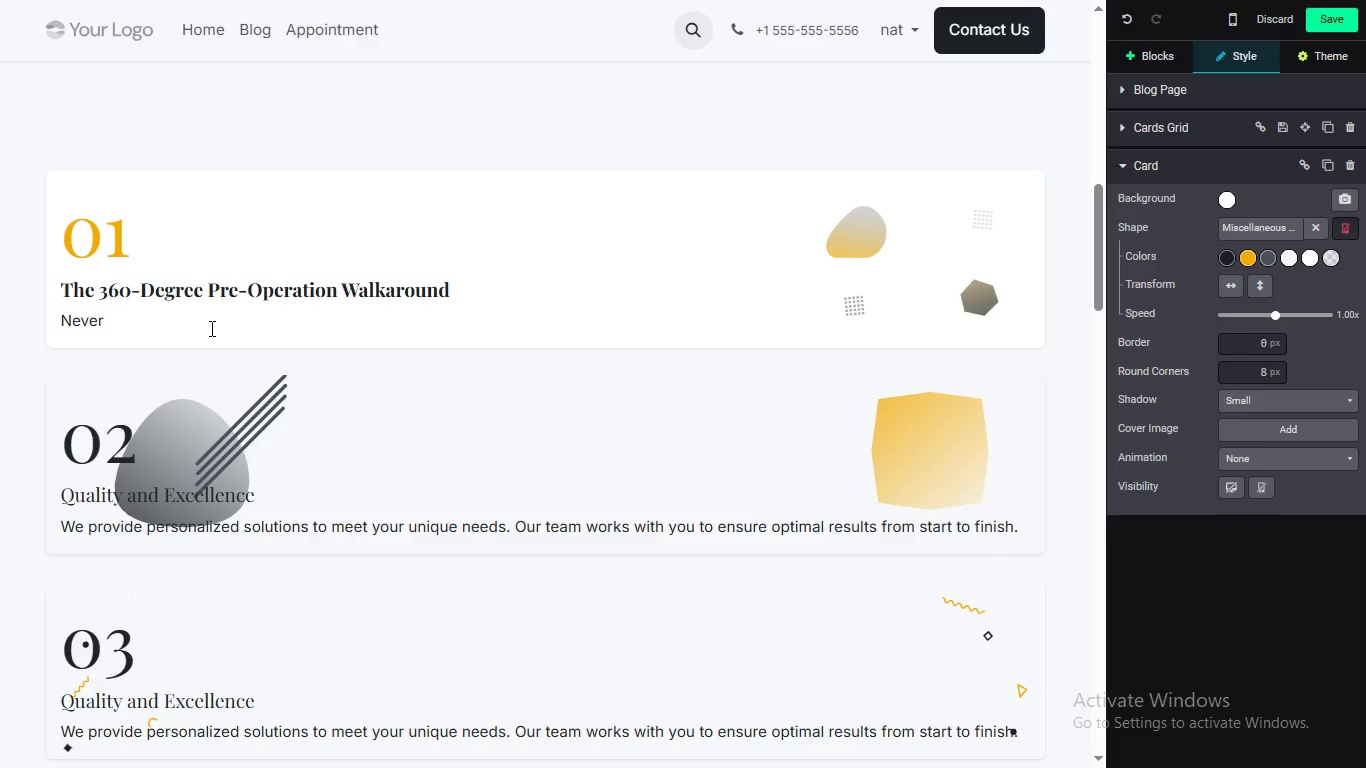 
wait(16.94)
 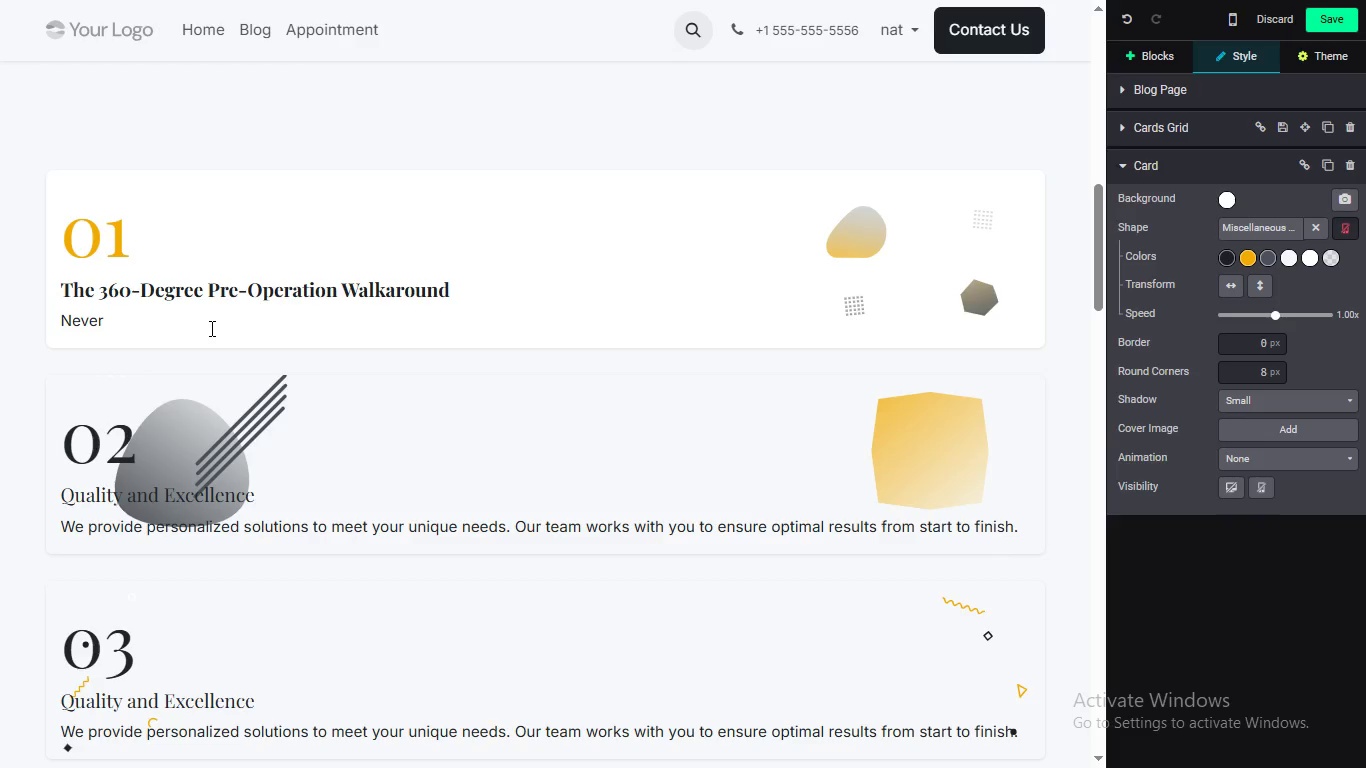 
left_click_drag(start_coordinate=[1100, 211], to_coordinate=[1097, 176])
 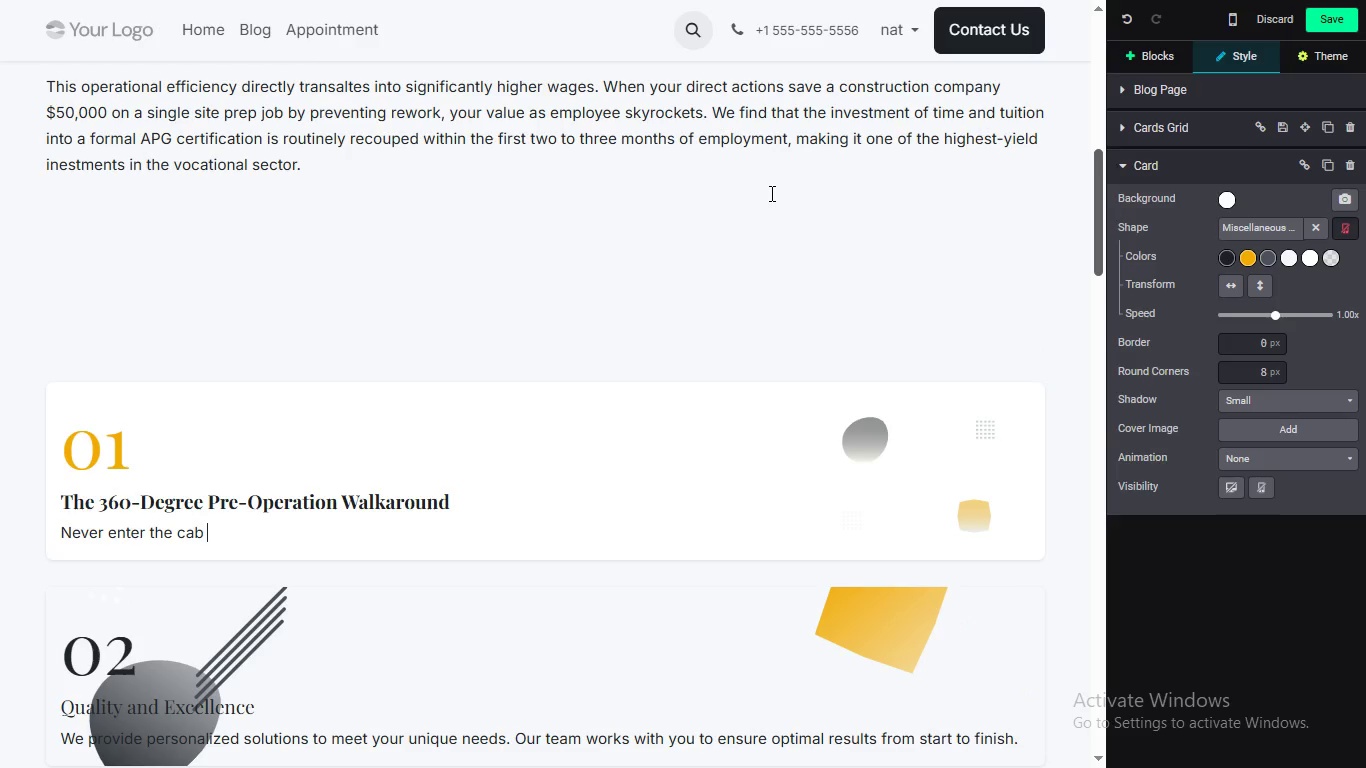 
left_click([609, 208])
 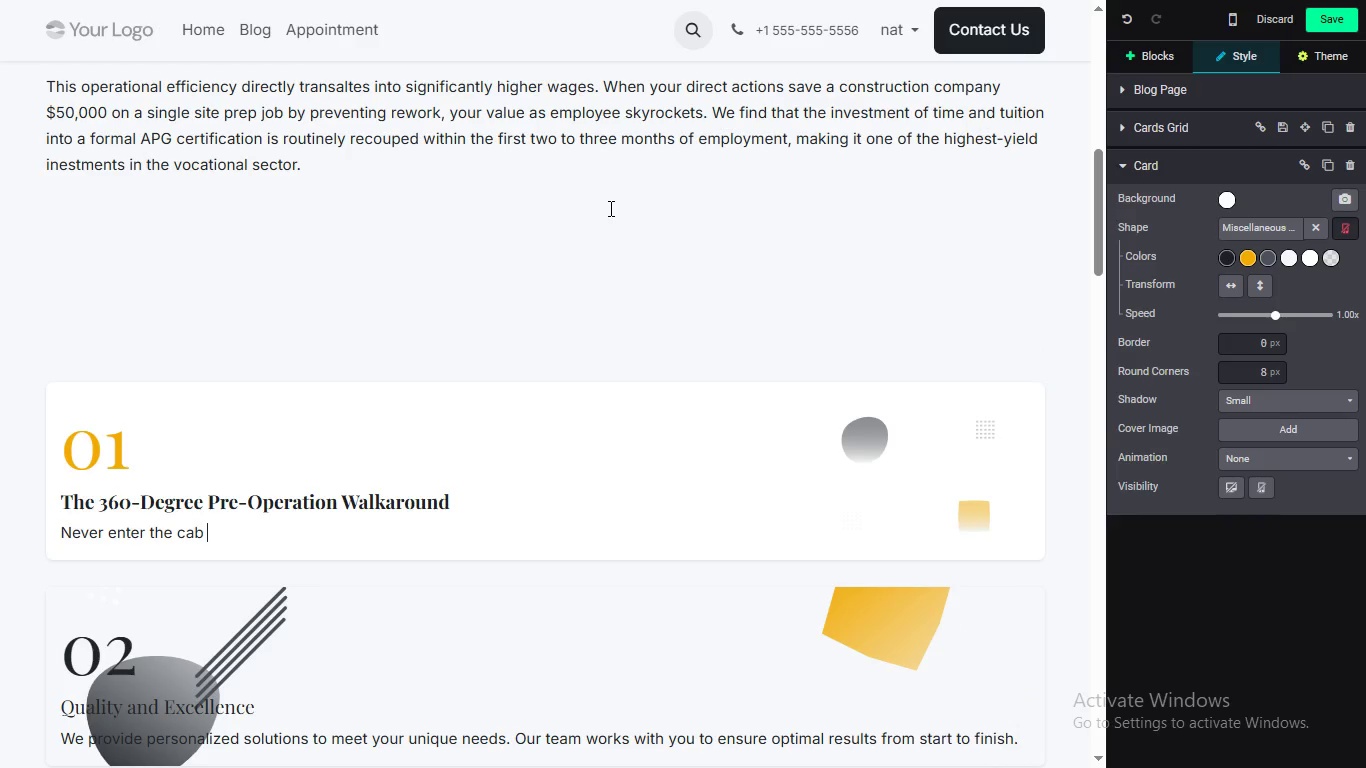 
left_click([462, 194])
 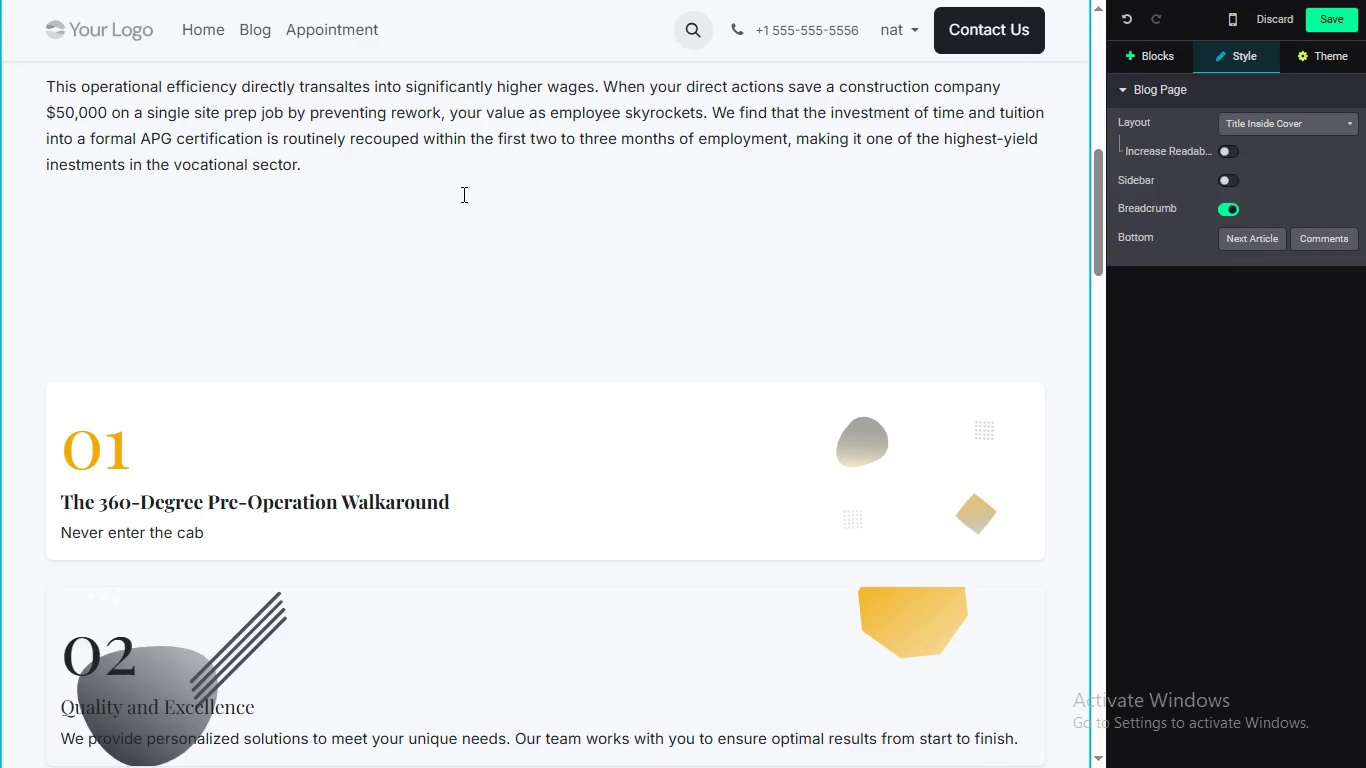 
type(n)
key(Backspace)
type(Nev enter the a)
key(Backspace)
type(cab without physicallly a)
 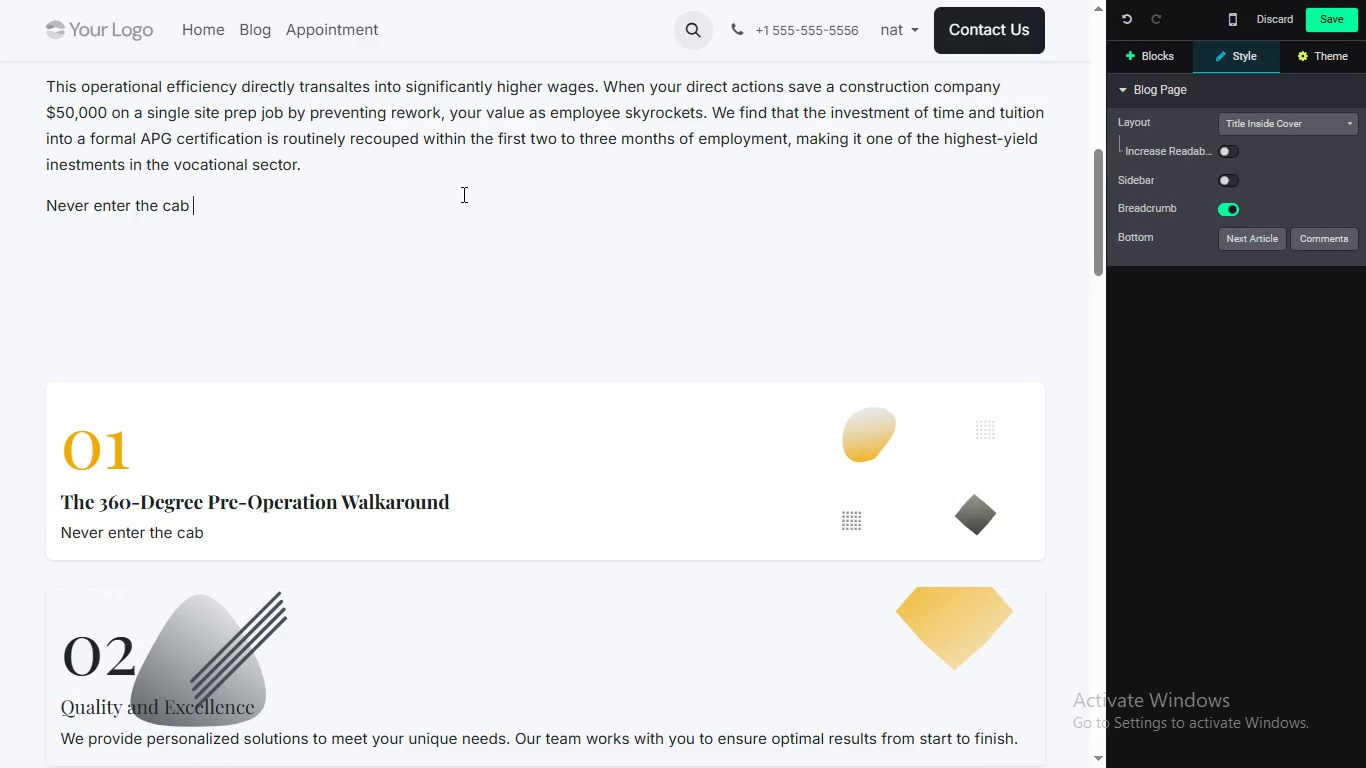 
wait(7.72)
 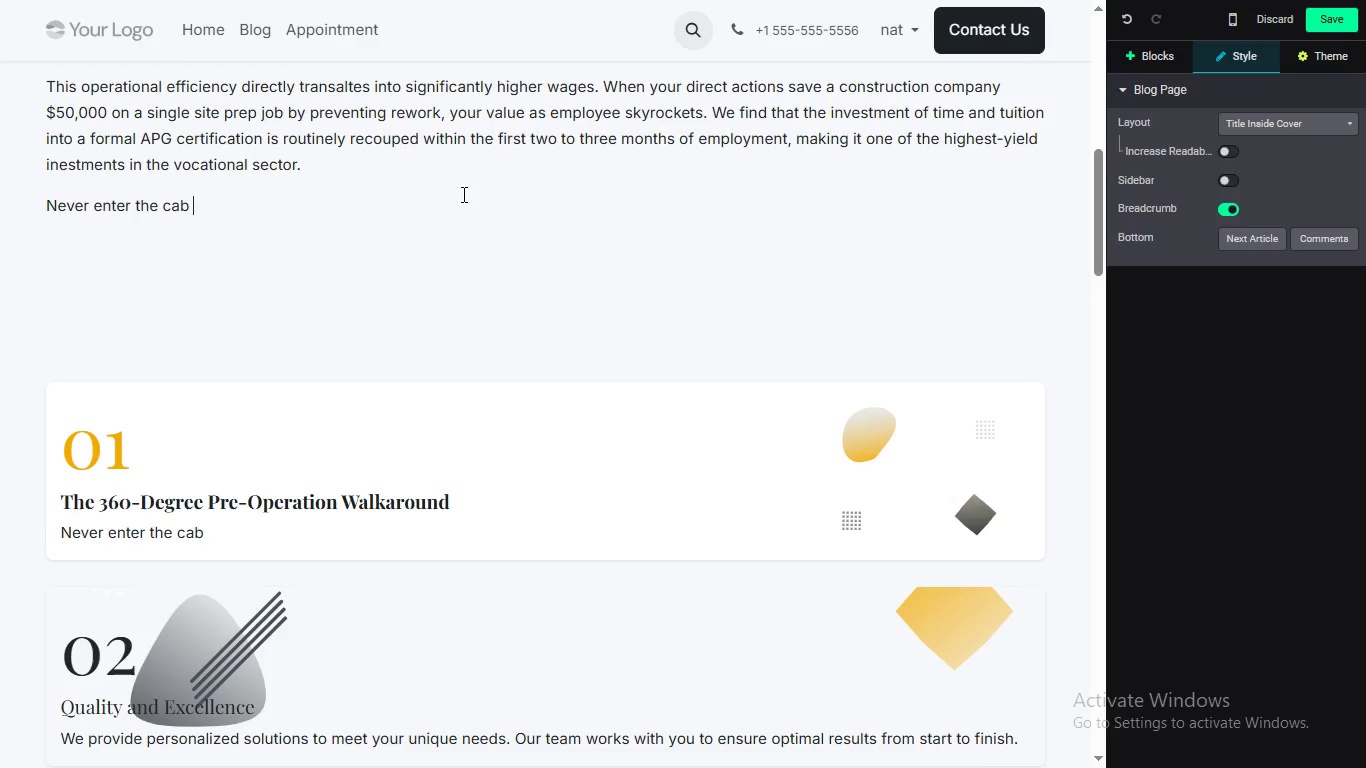 
key(Backspace)
type(walking )
key(Backspace)
key(Backspace)
key(Backspace)
type(ng around theentire perimeter of the machine.This a)
key(Backspace)
type(is the corner stone )
 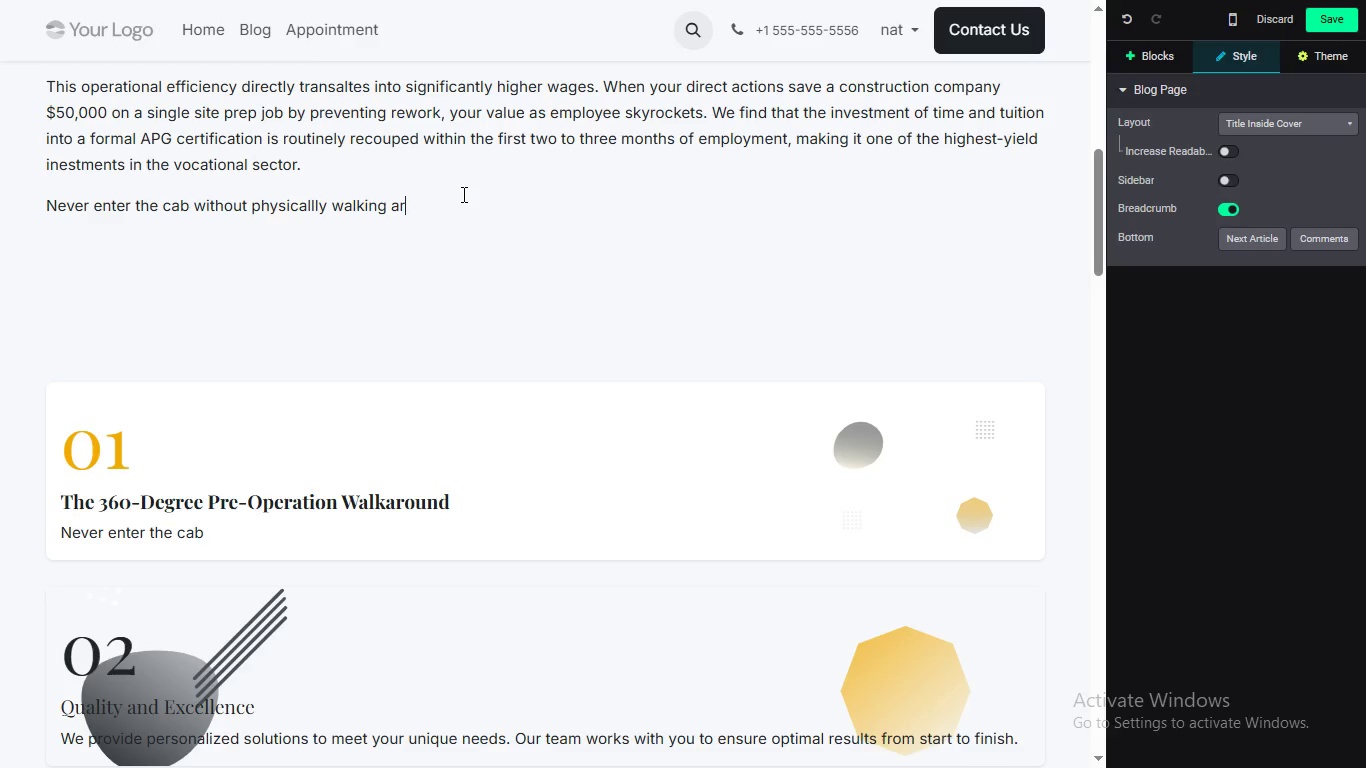 
wait(16.05)
 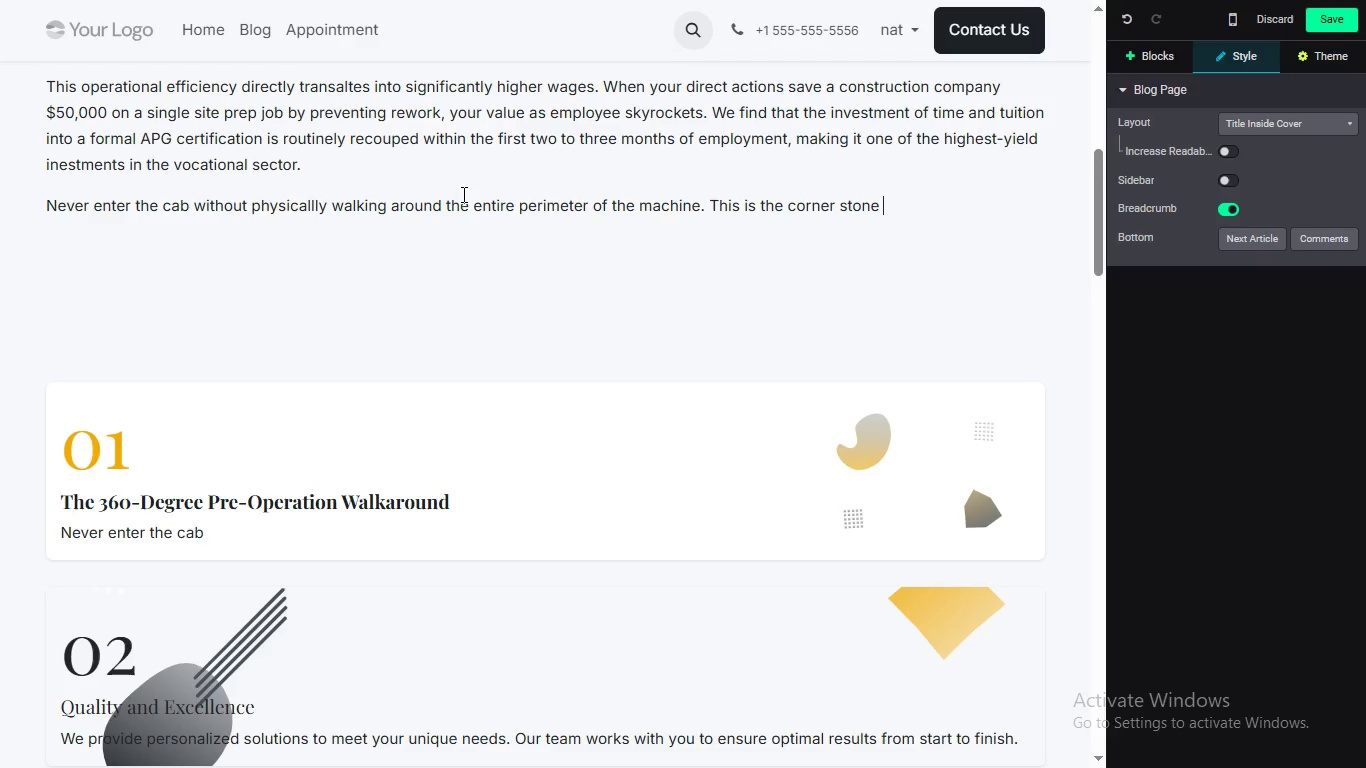 
left_click([842, 209])
 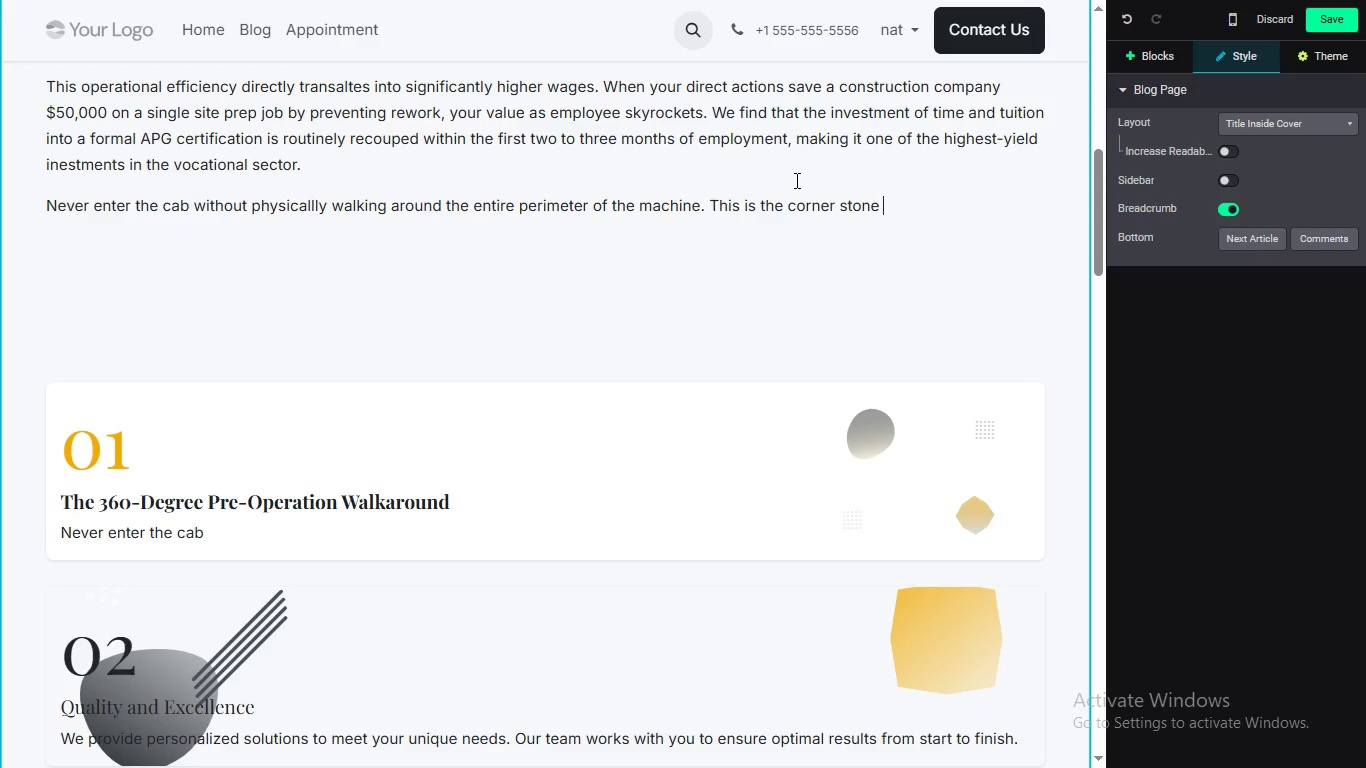 
key(Backspace)
 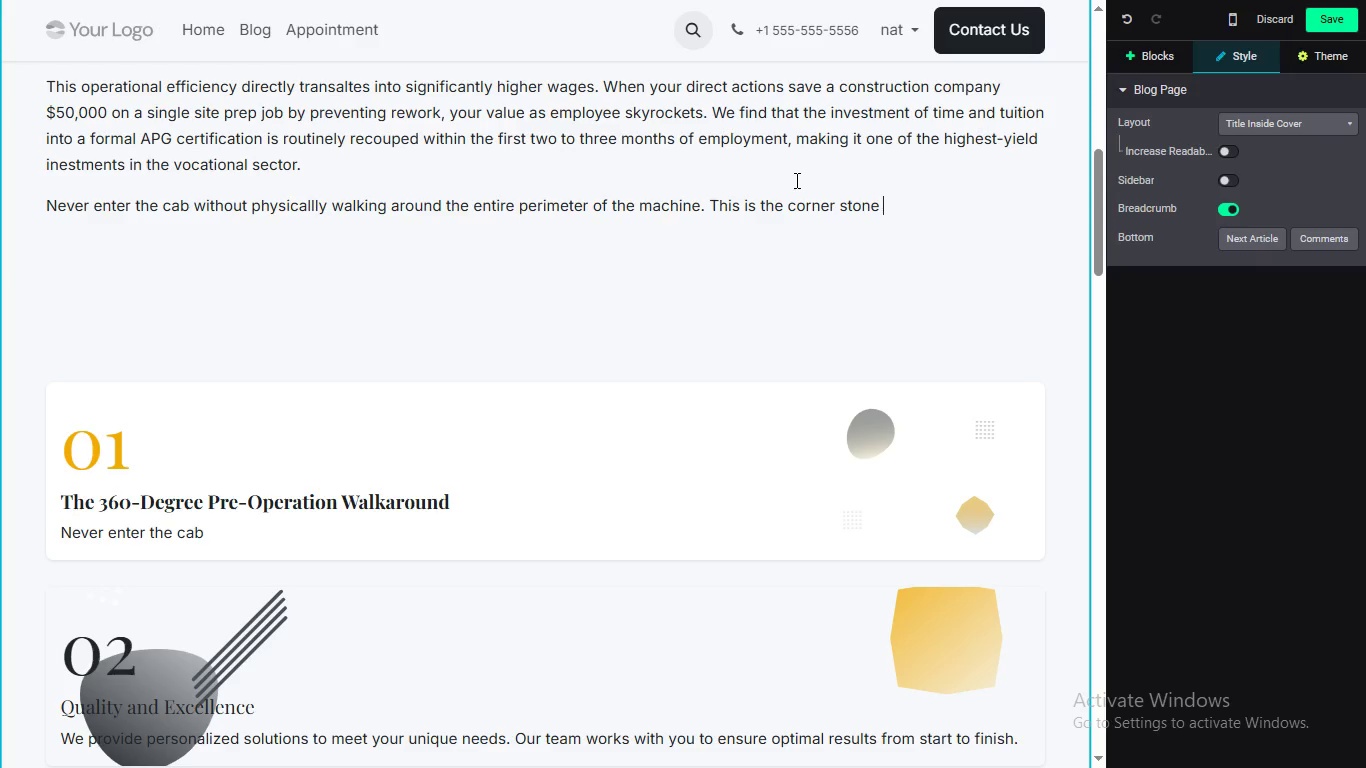 
left_click([893, 212])
 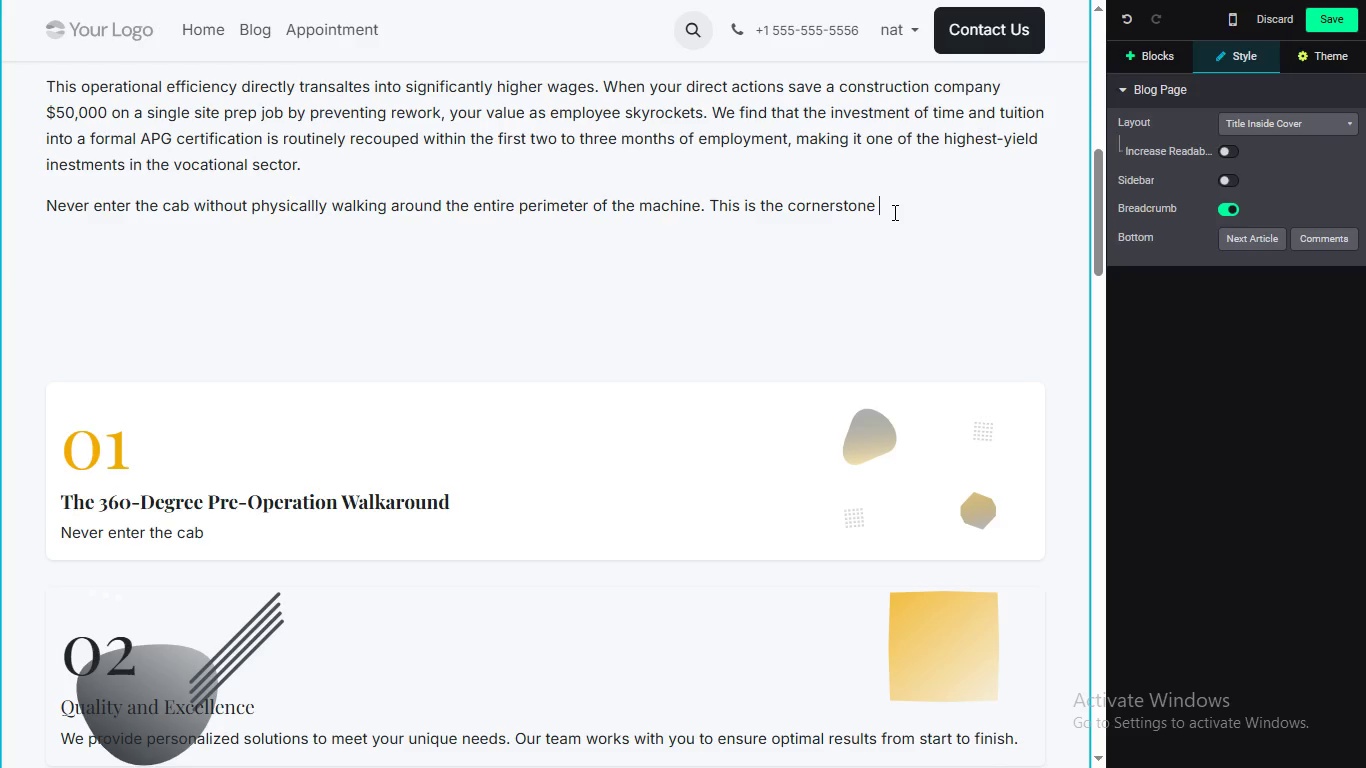 
type(of )
 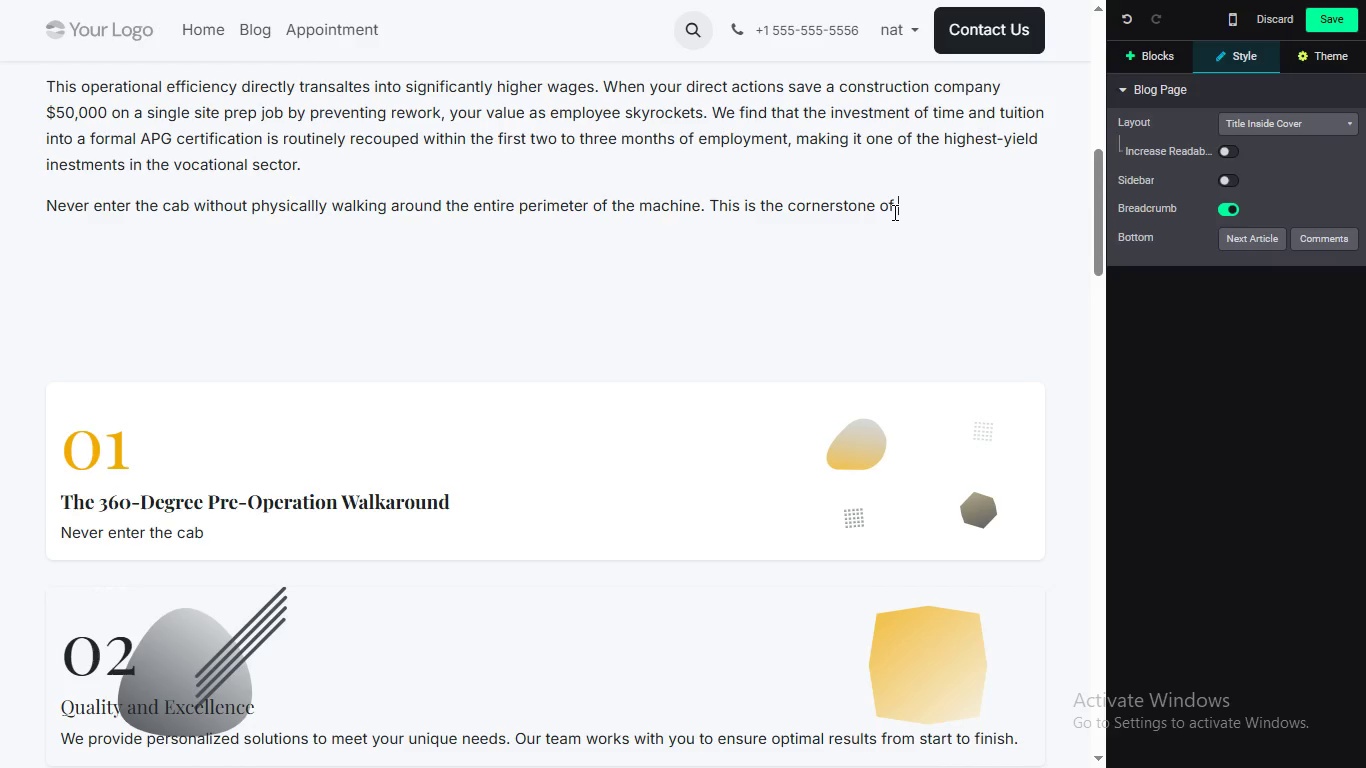 
wait(10.91)
 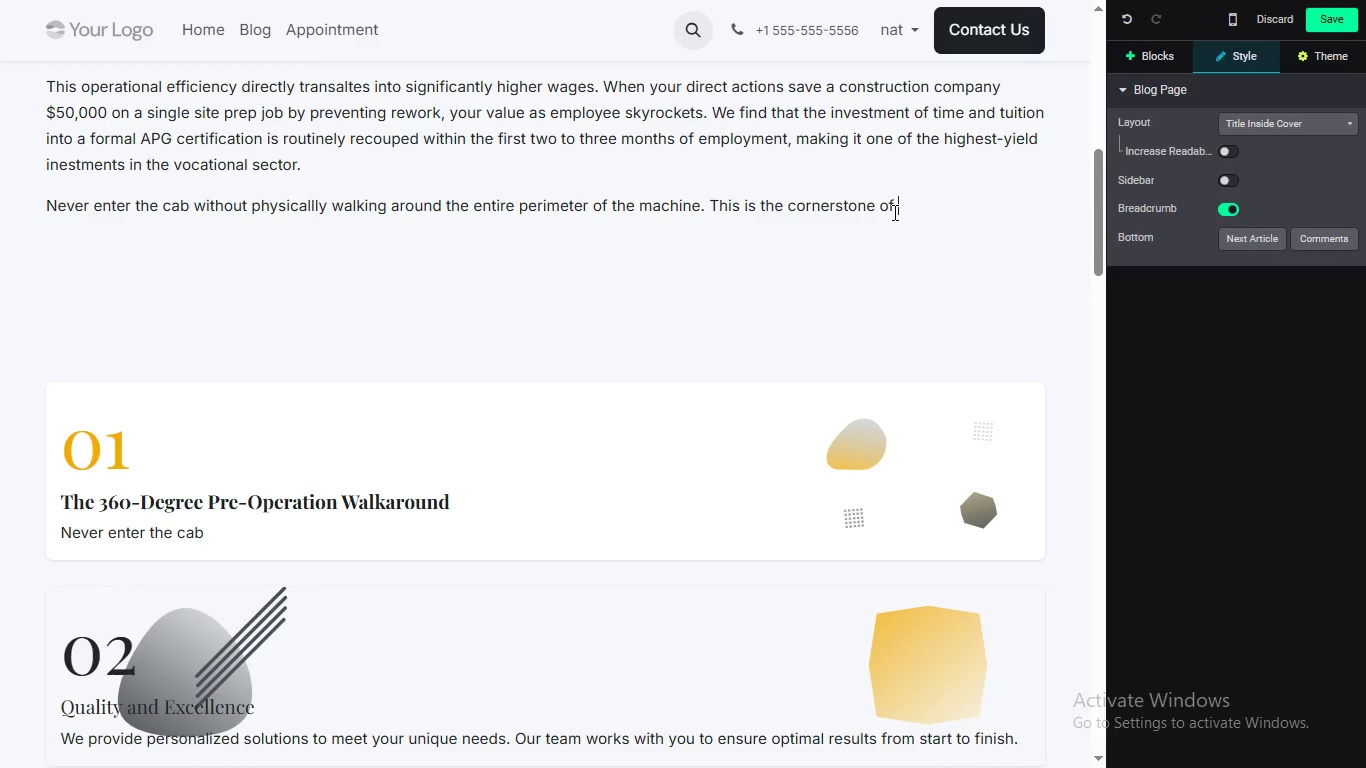 
hold_key(key=ShiftLeft, duration=0.44)
 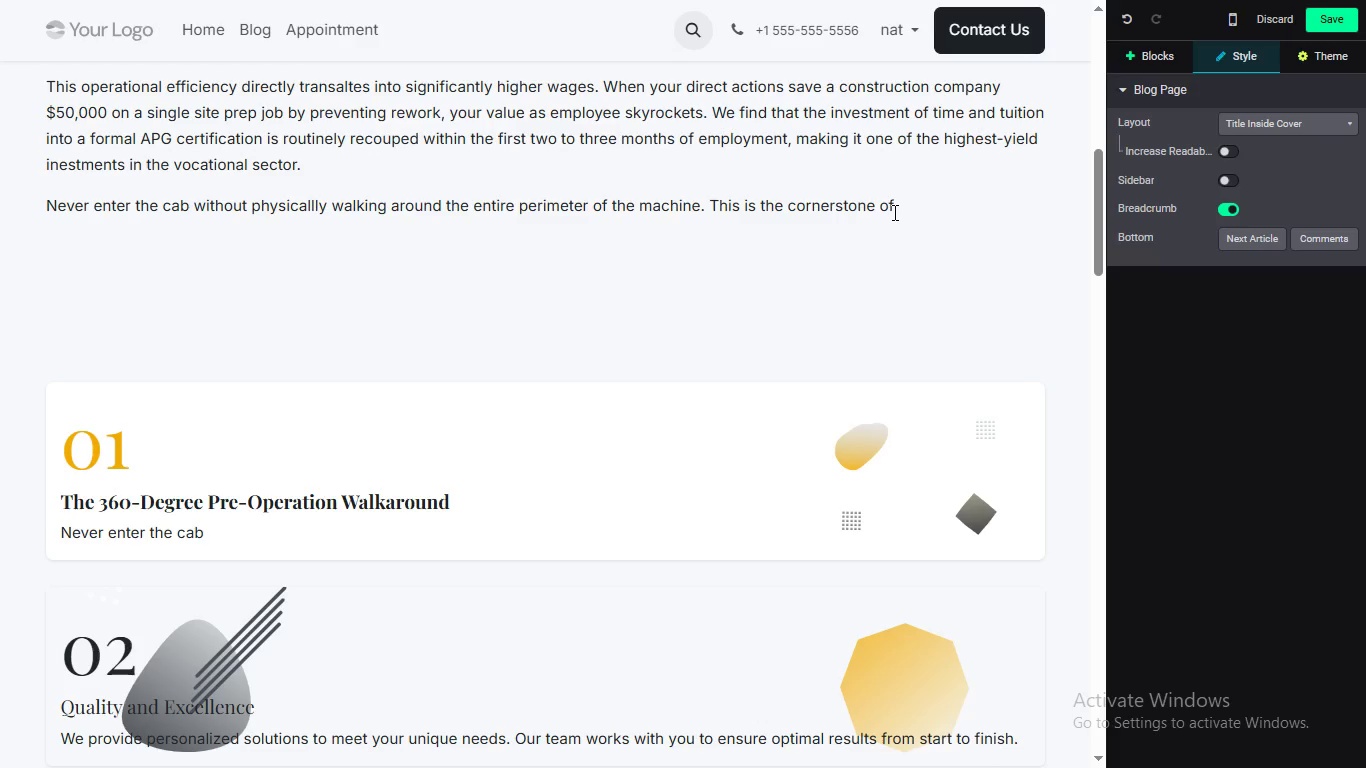 
hold_key(key=Semicolon, duration=0.34)
 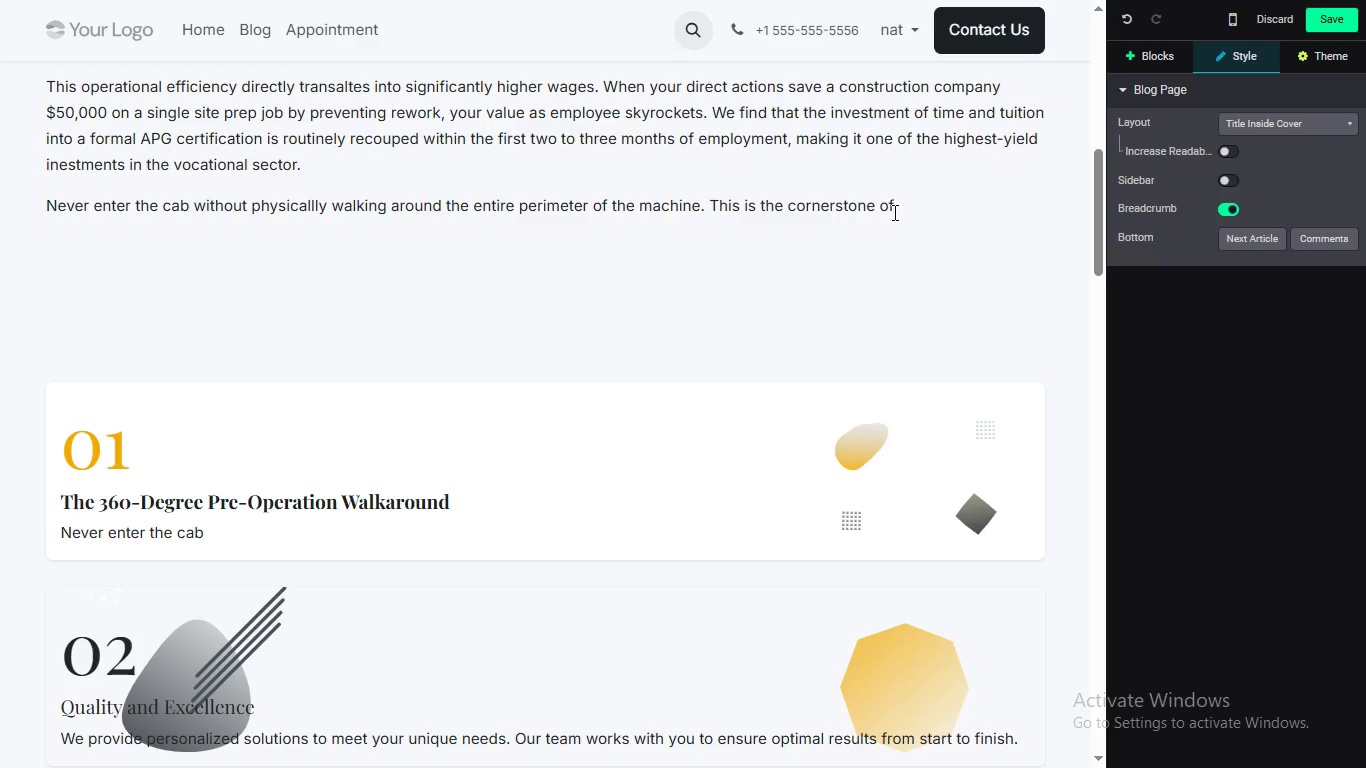 
key(Backspace)
type("earthmovign equipment safety" )
key(Backspace)
 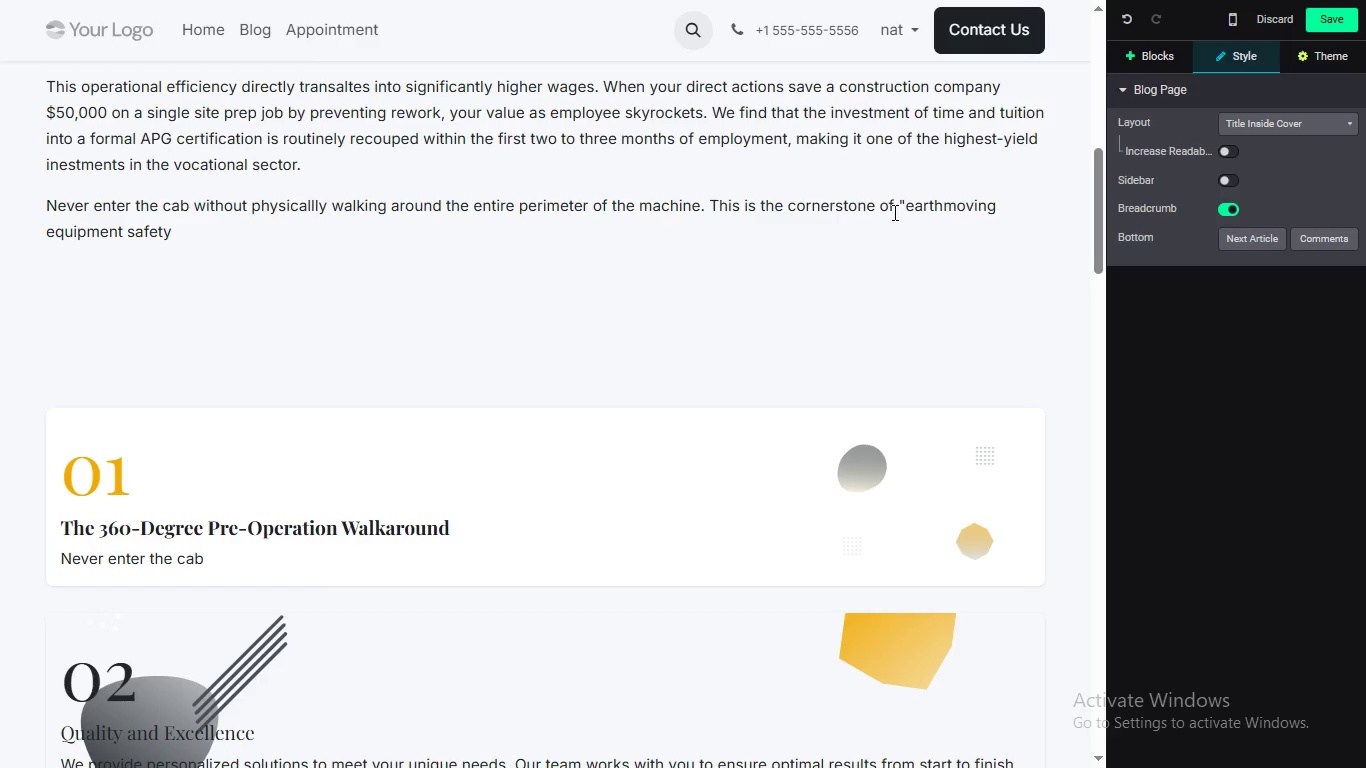 
type(. You must )
 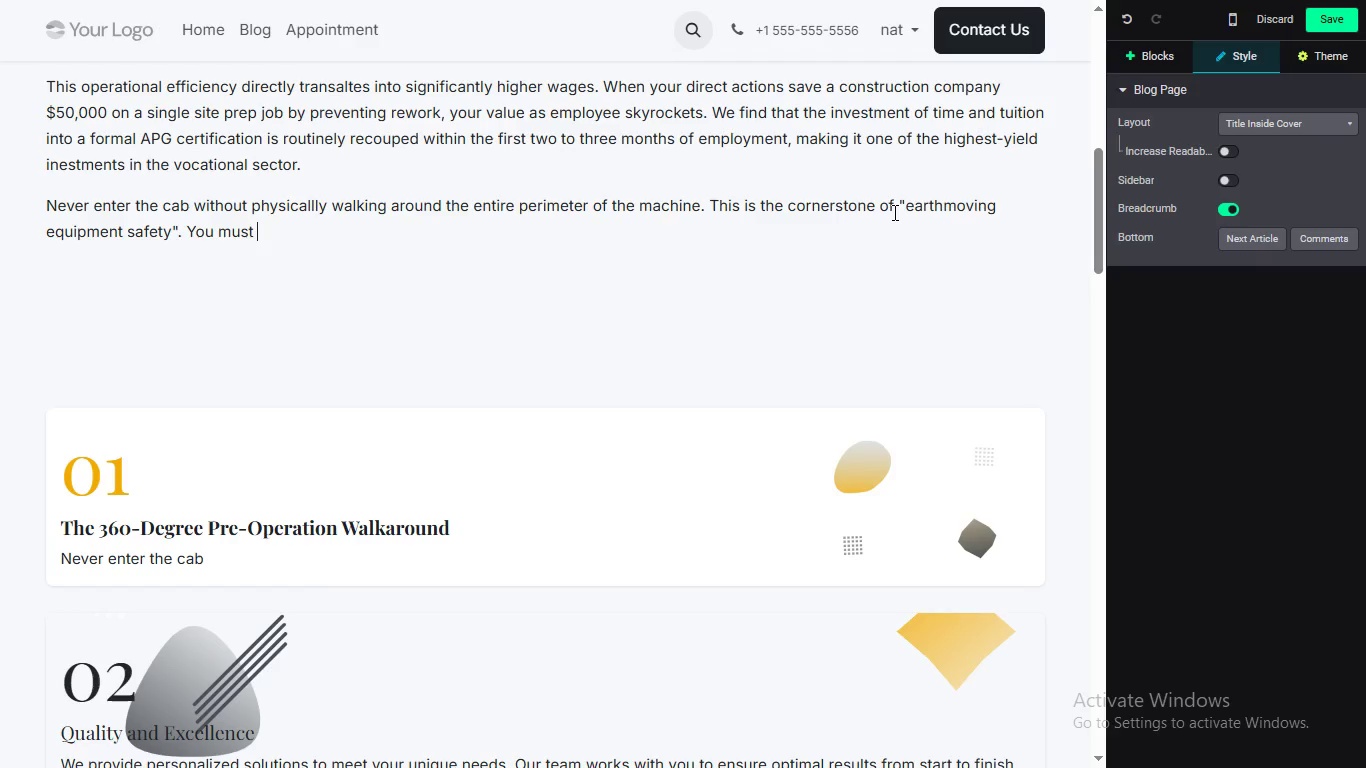 
type(inspecttrack tension, check the undercarriage ofr)
key(Backspace)
key(Backspace)
key(Backspace)
type(for exe)
key(Backspace)
type(cessive debris buildup, and meticulouly examine all hydraulic hoses and cylinder for weepingro structural a)
key(Backspace)
type(fatigue. An a)
key(Backspace)
type(udn)
key(Backspace)
key(Backspace)
type(etecte blow high0pressure hydrauli )
key(Backspace)
type(c line a)
key(Backspace)
type(can cua)
key(Backspace)
type(use the boom to f)
key(Backspace)
type(drop instantly, posing a lethal threat to ground works)
key(Backspace)
type(re)
key(Backspace)
key(Backspace)
type(ers.)
 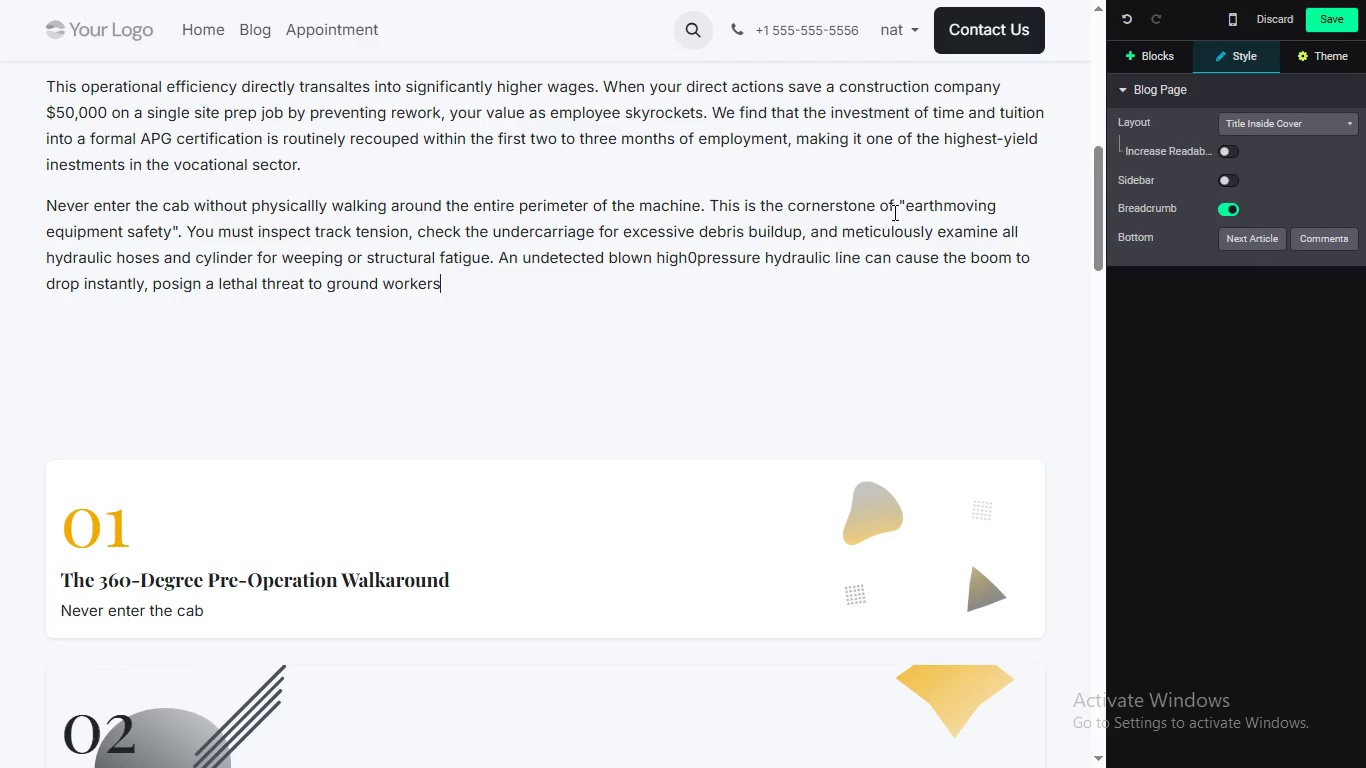 
wait(44.78)
 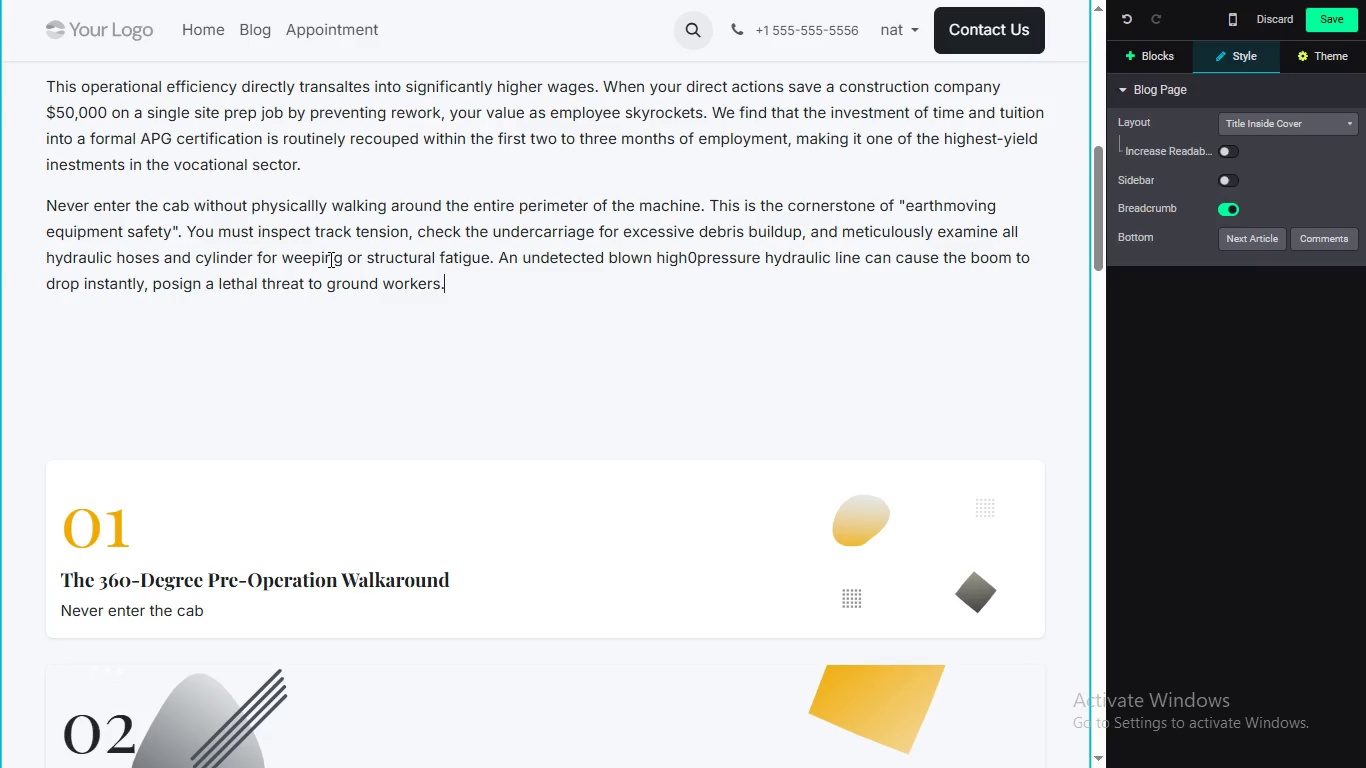 
left_click([700, 262])
 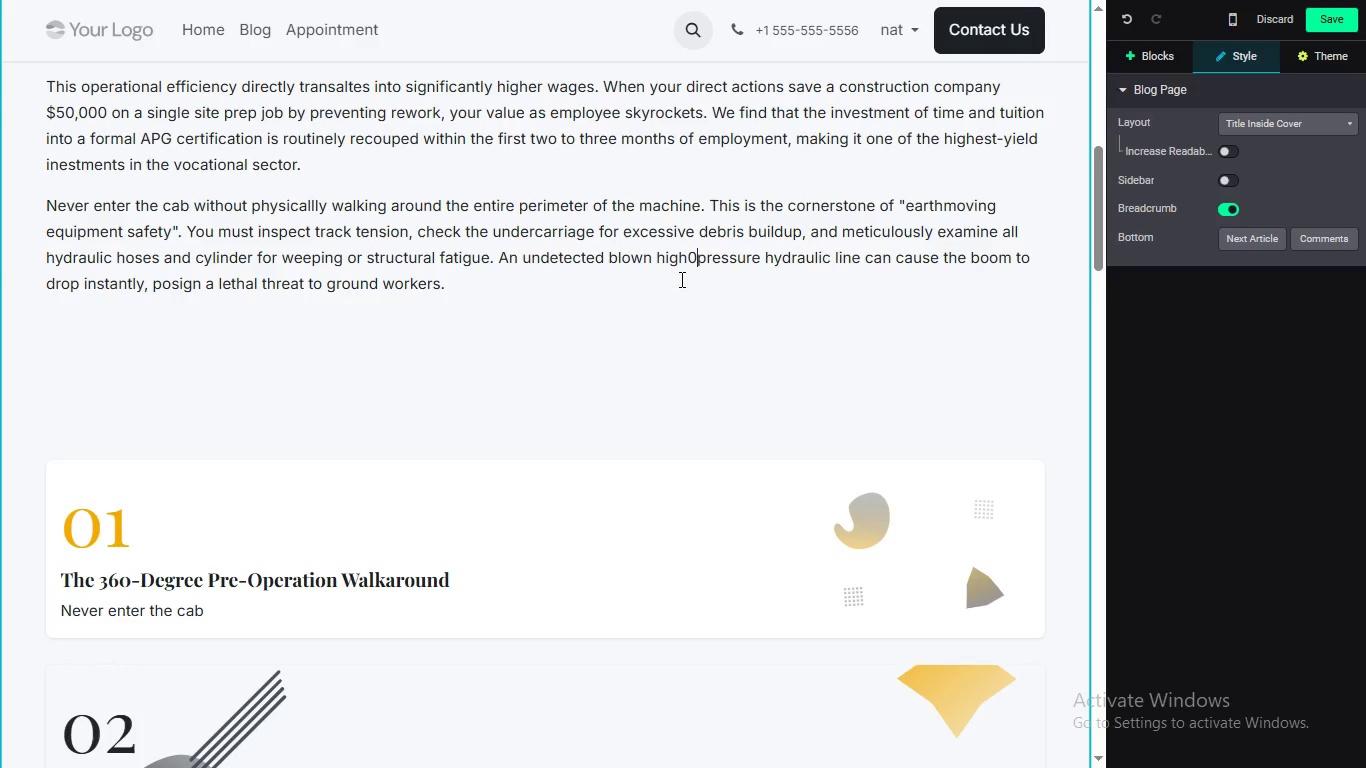 
key(Backspace)
 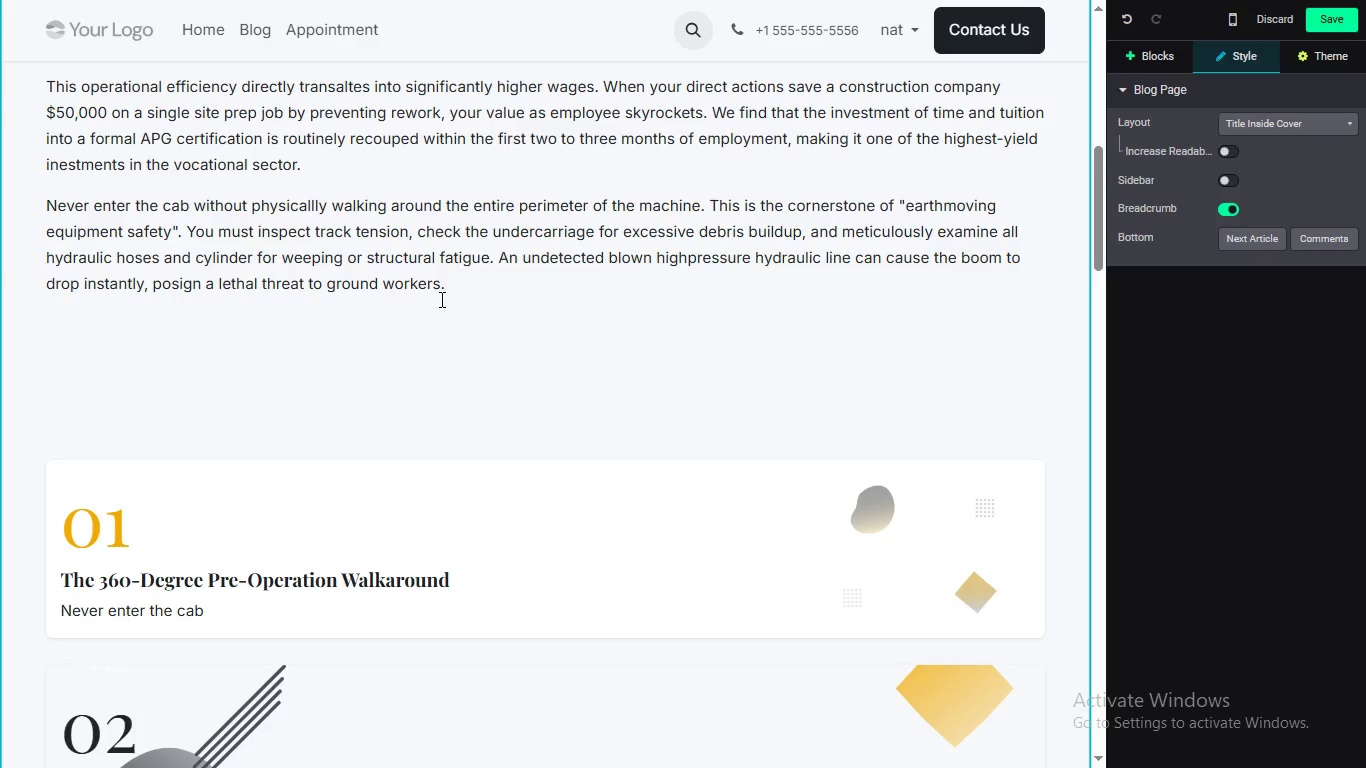 
wait(6.86)
 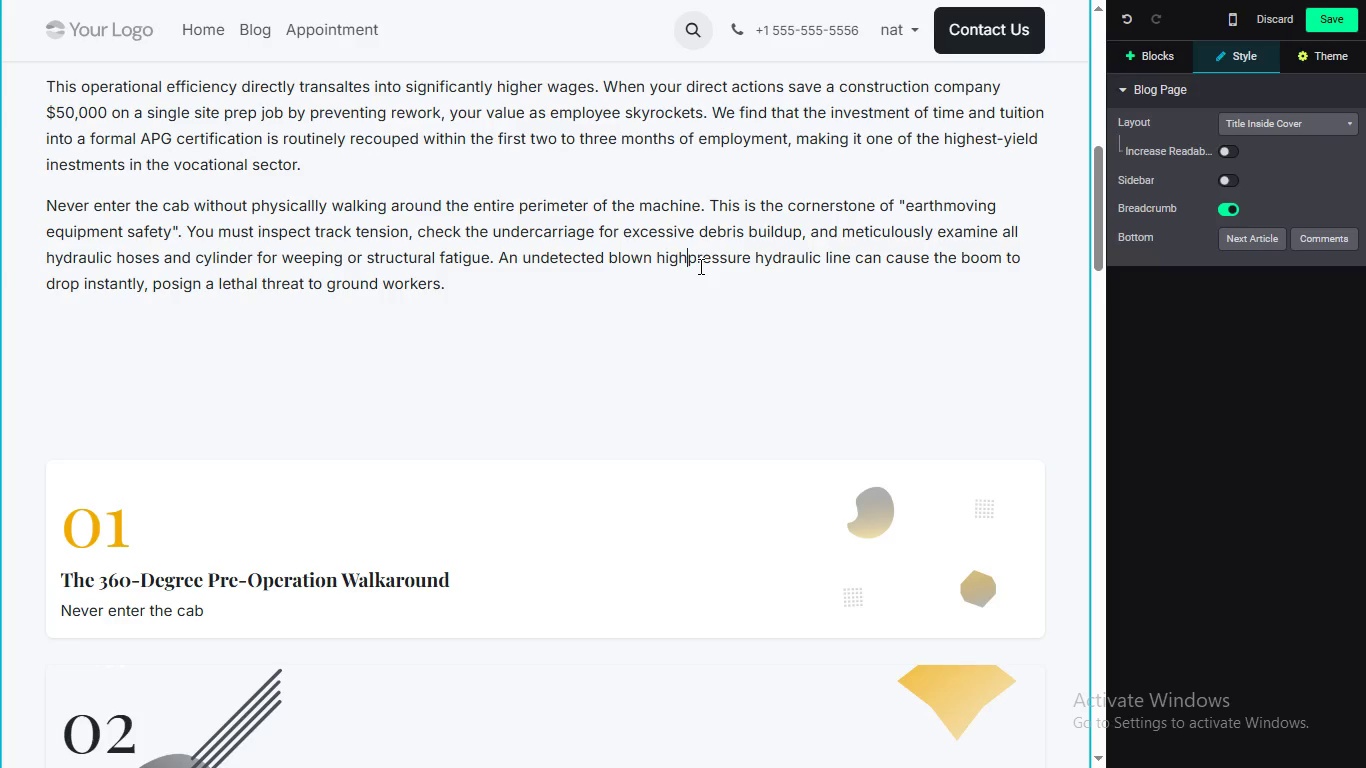 
double_click([419, 276])
 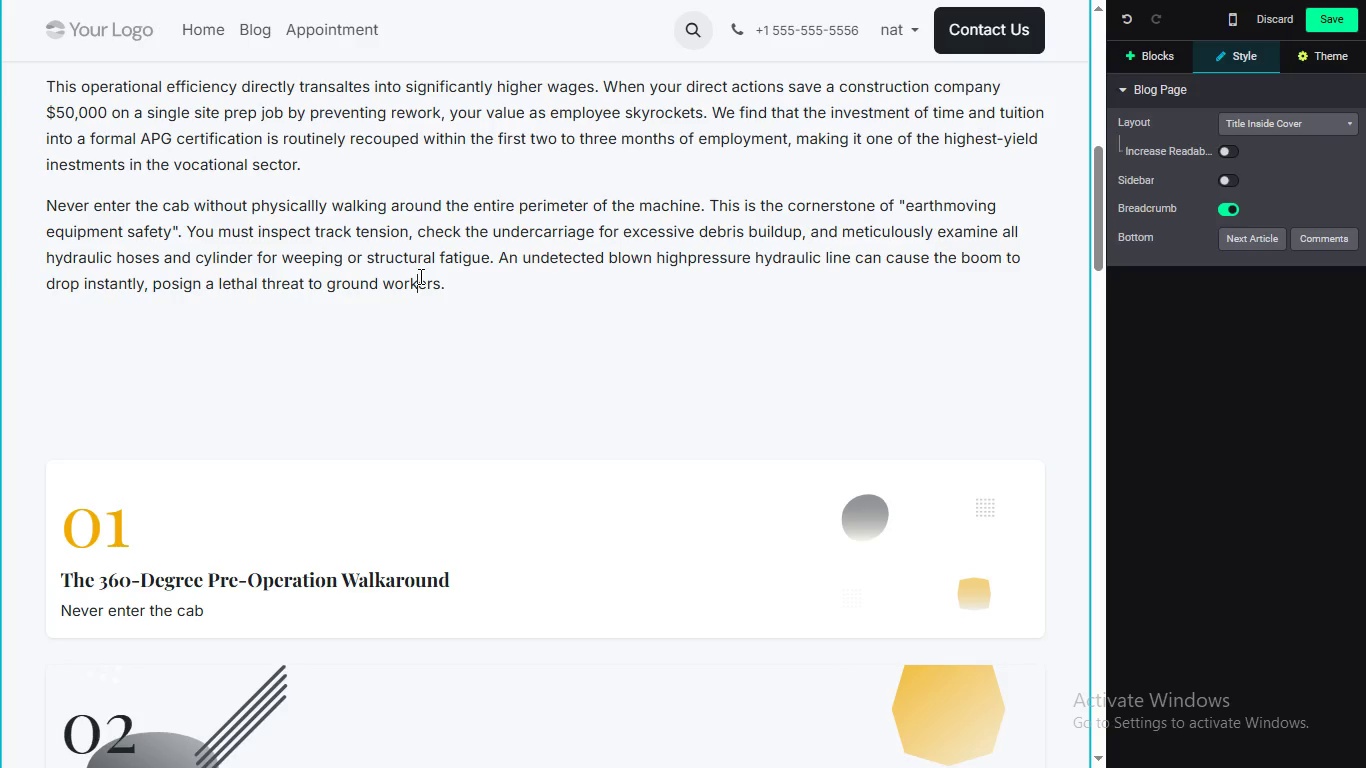 
triple_click([419, 276])
 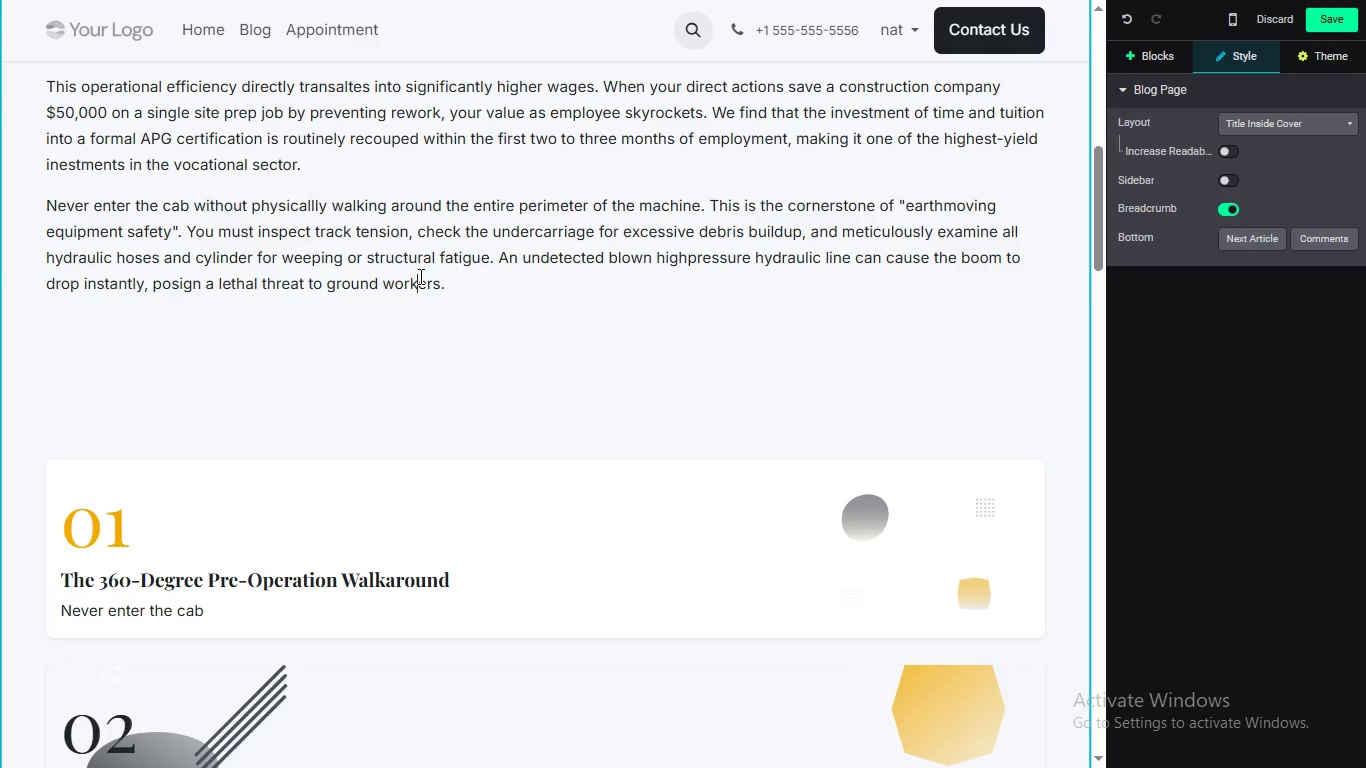 
left_click([198, 276])
 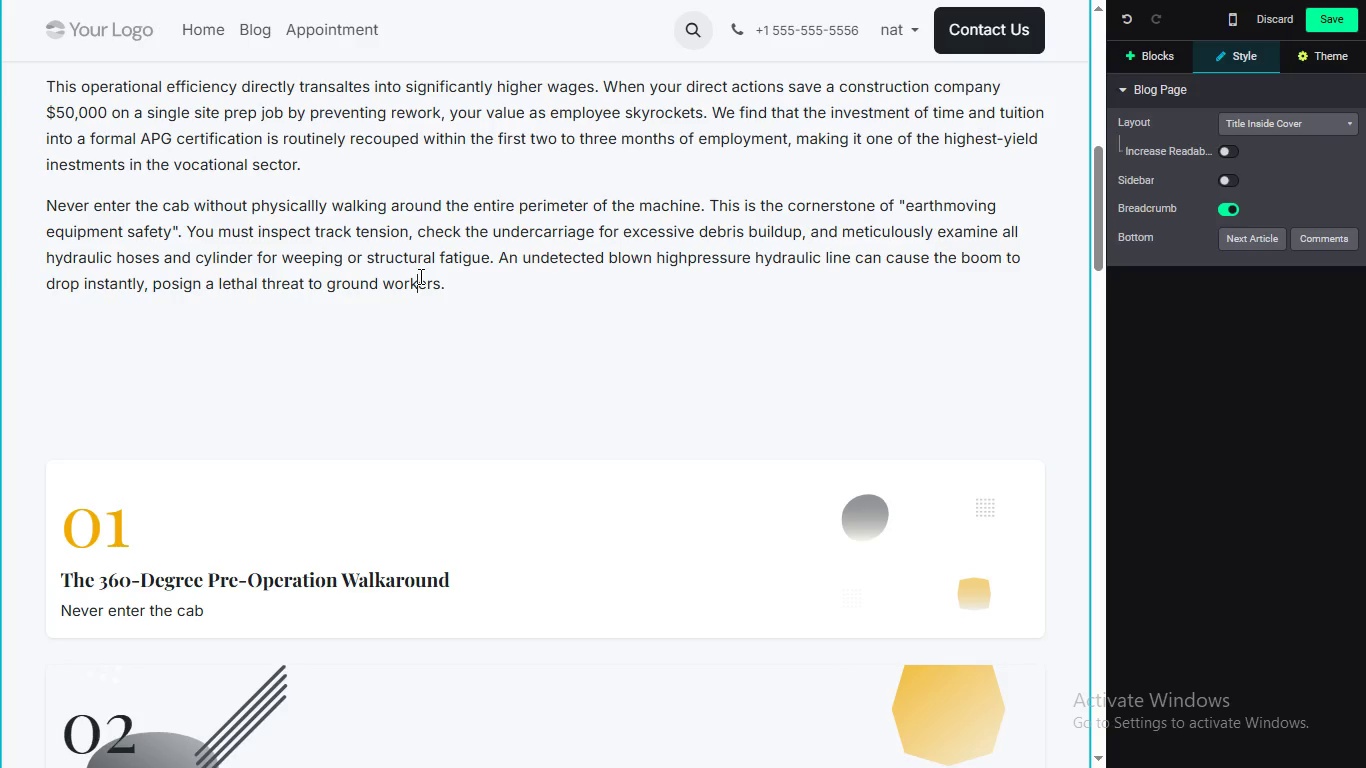 
left_click([195, 277])
 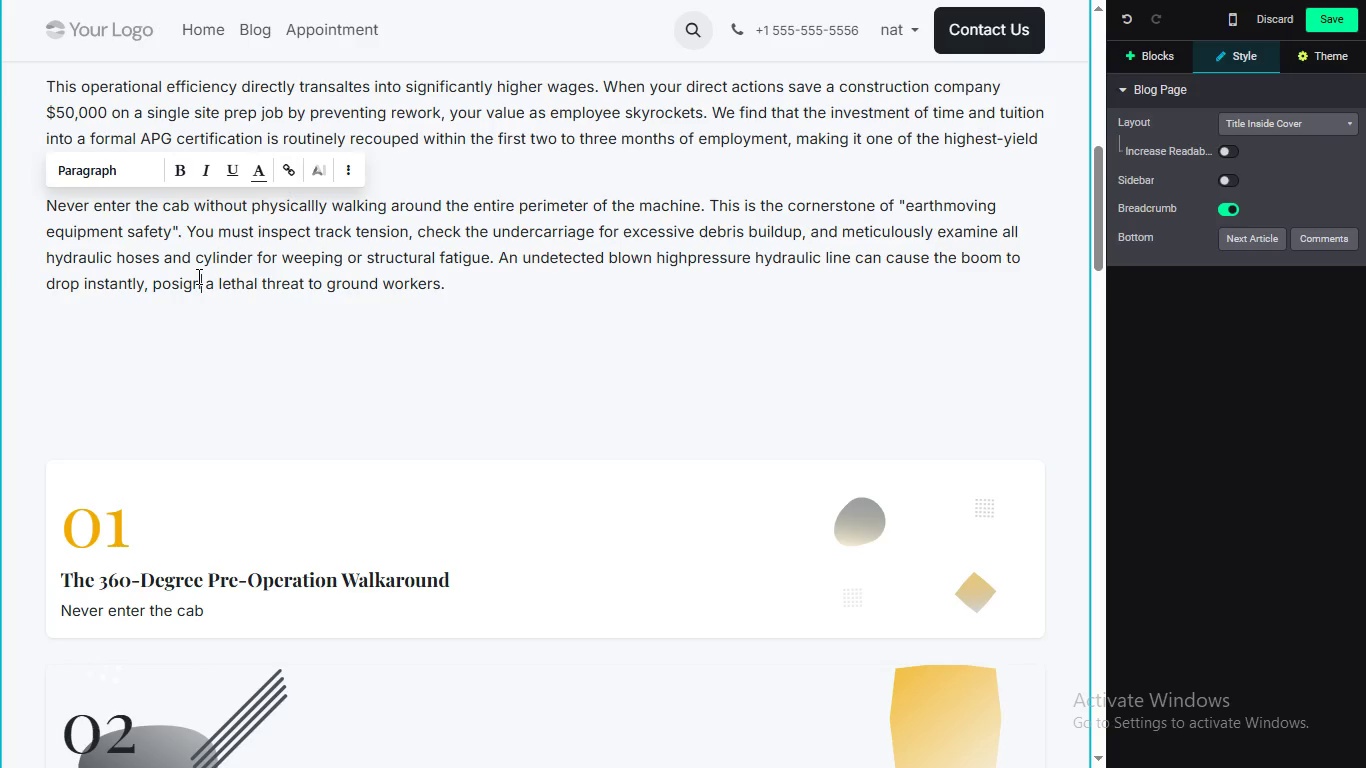 
key(Backspace)
 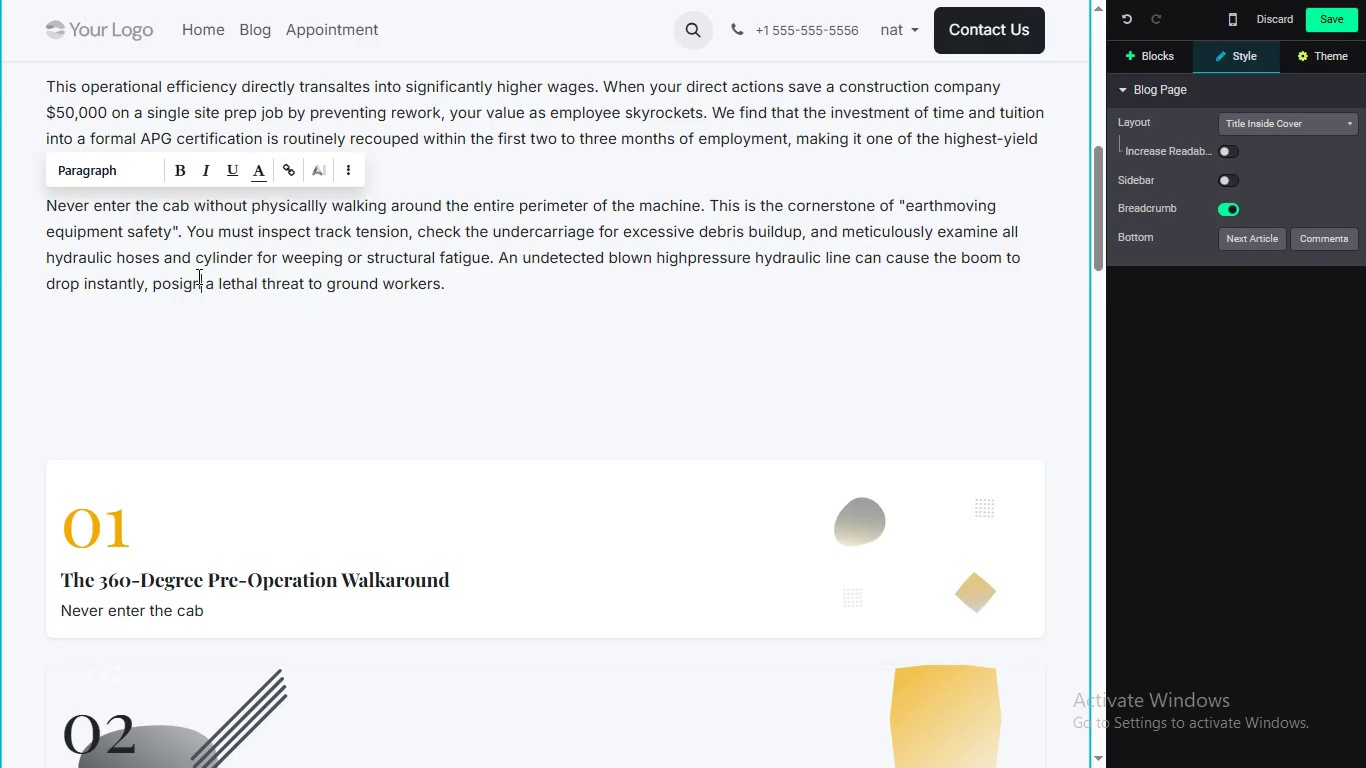 
key(ArrowRight)
 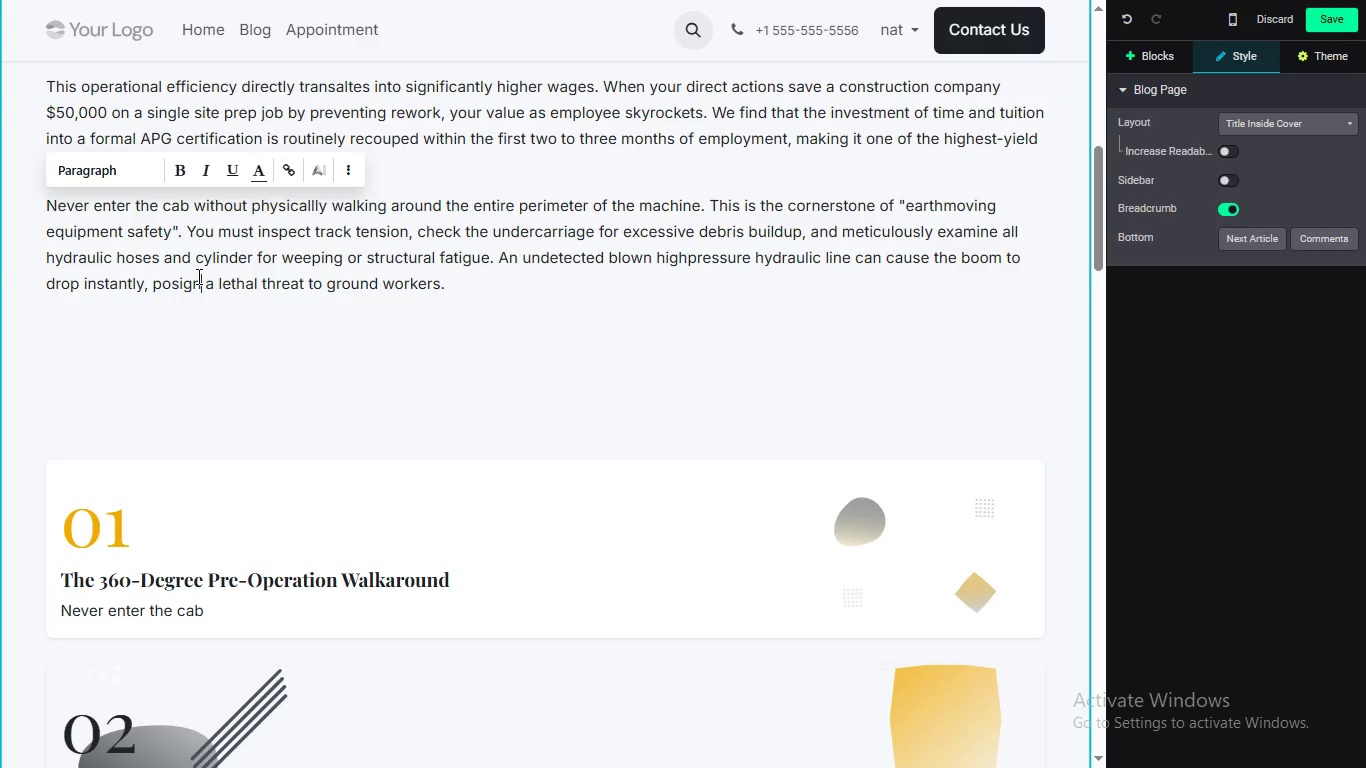 
key(G)
 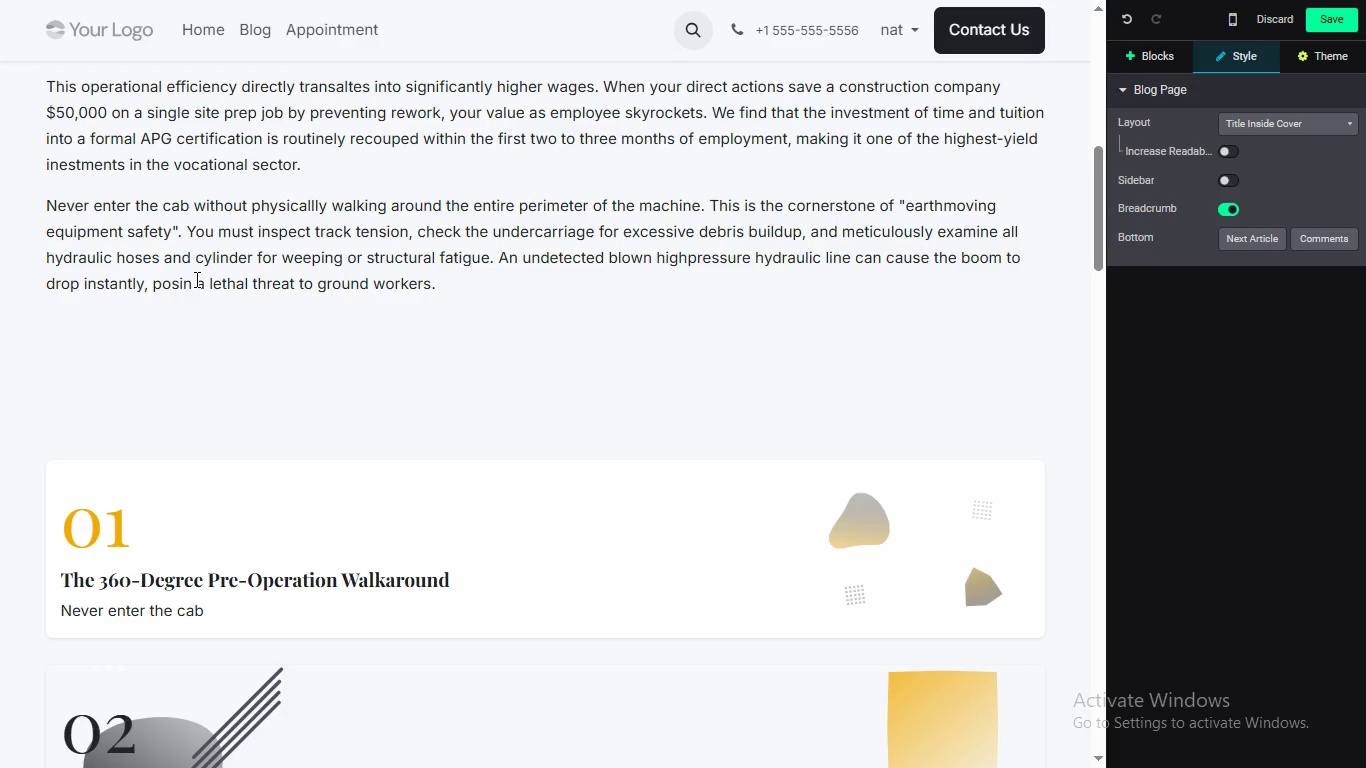 
double_click([336, 277])
 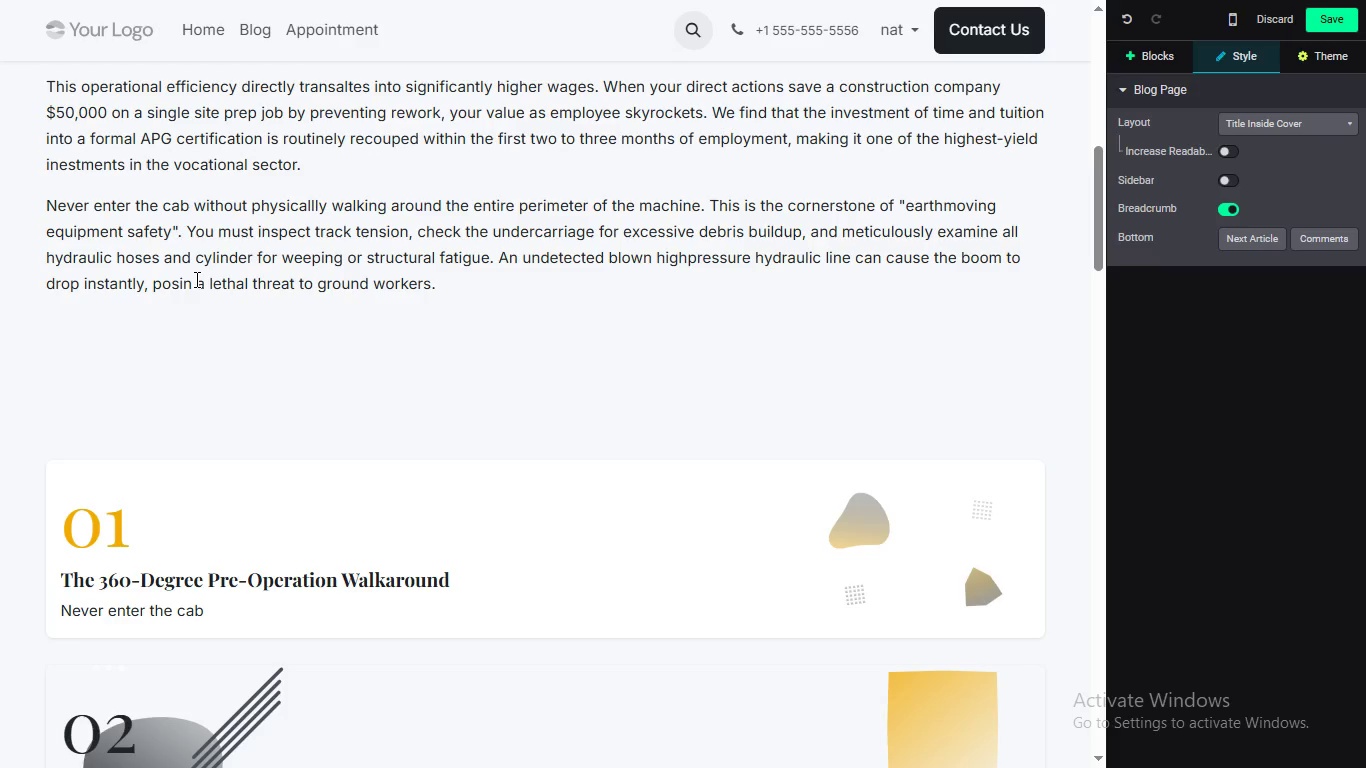 
triple_click([337, 277])
 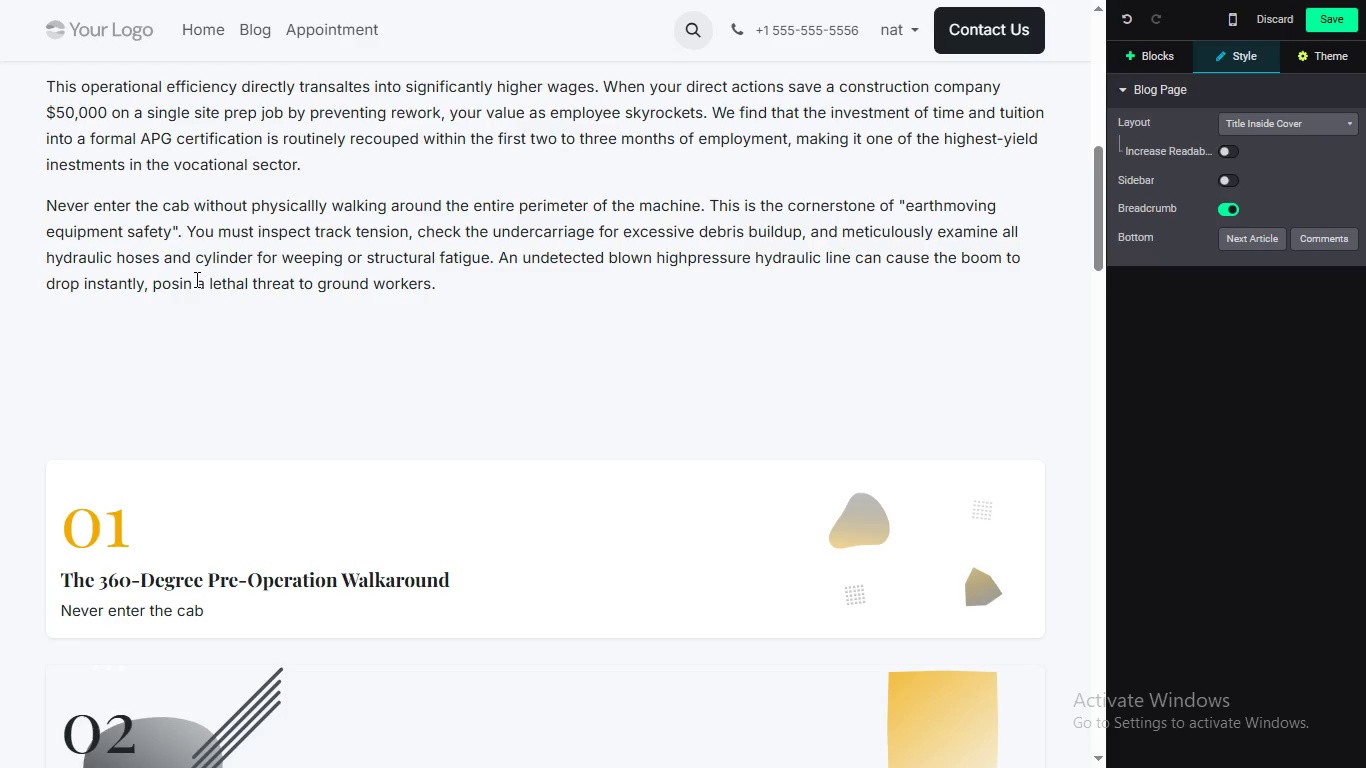 
key(Control+X)
 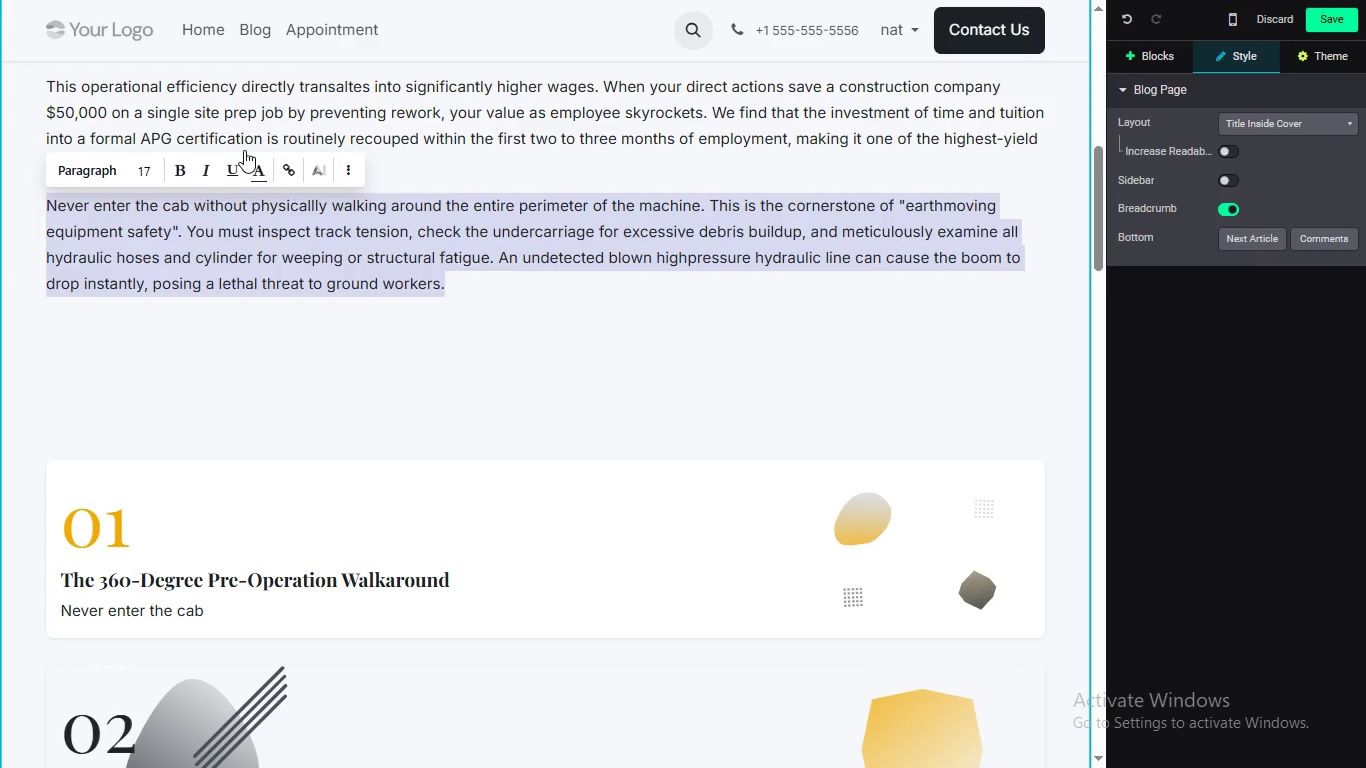 
key(Backspace)
 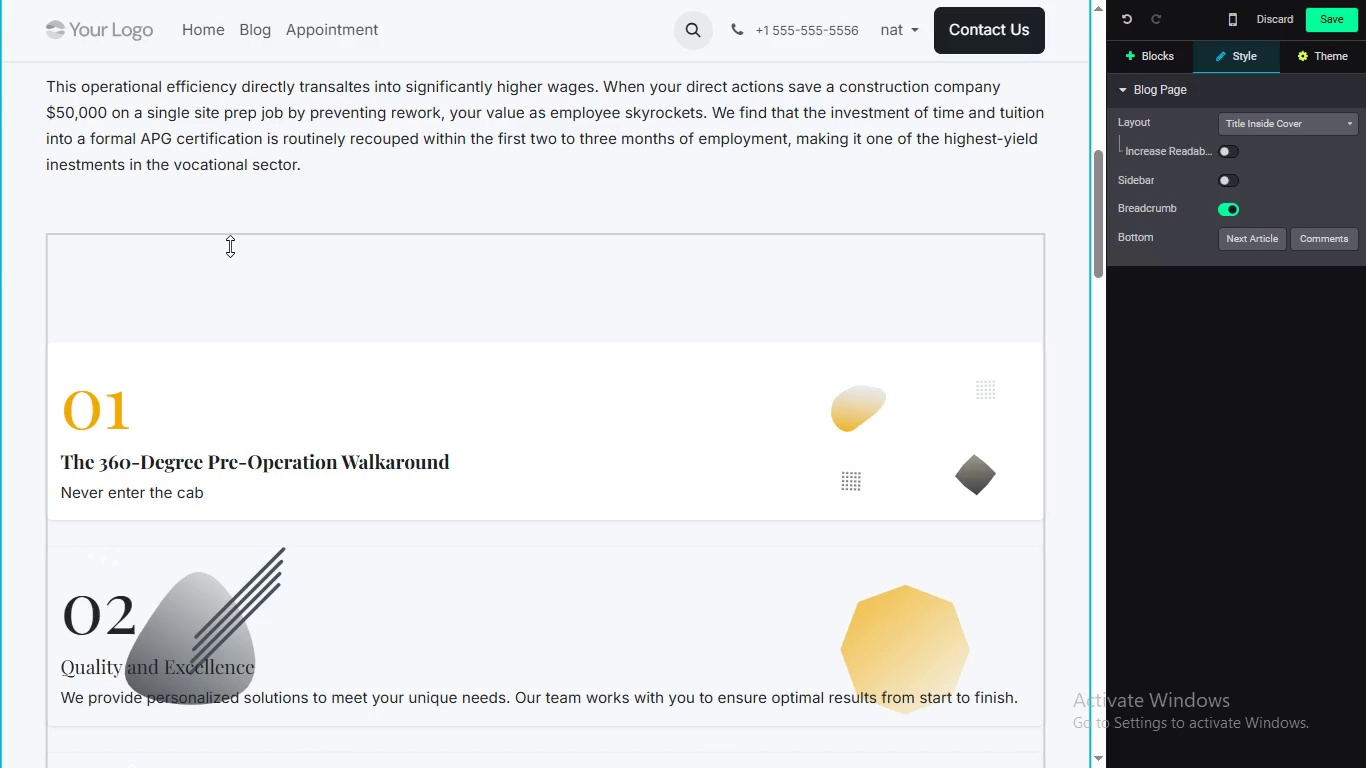 
triple_click([282, 498])
 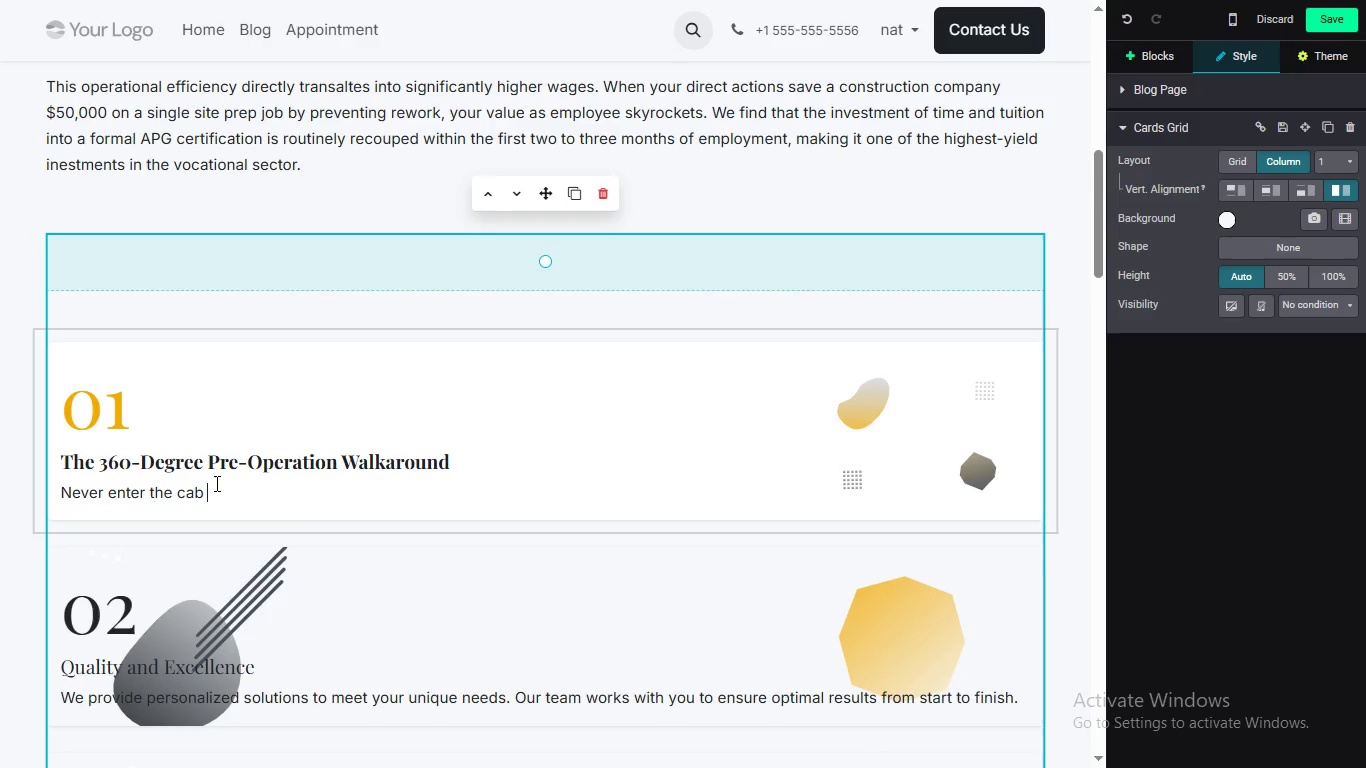 
double_click([215, 483])
 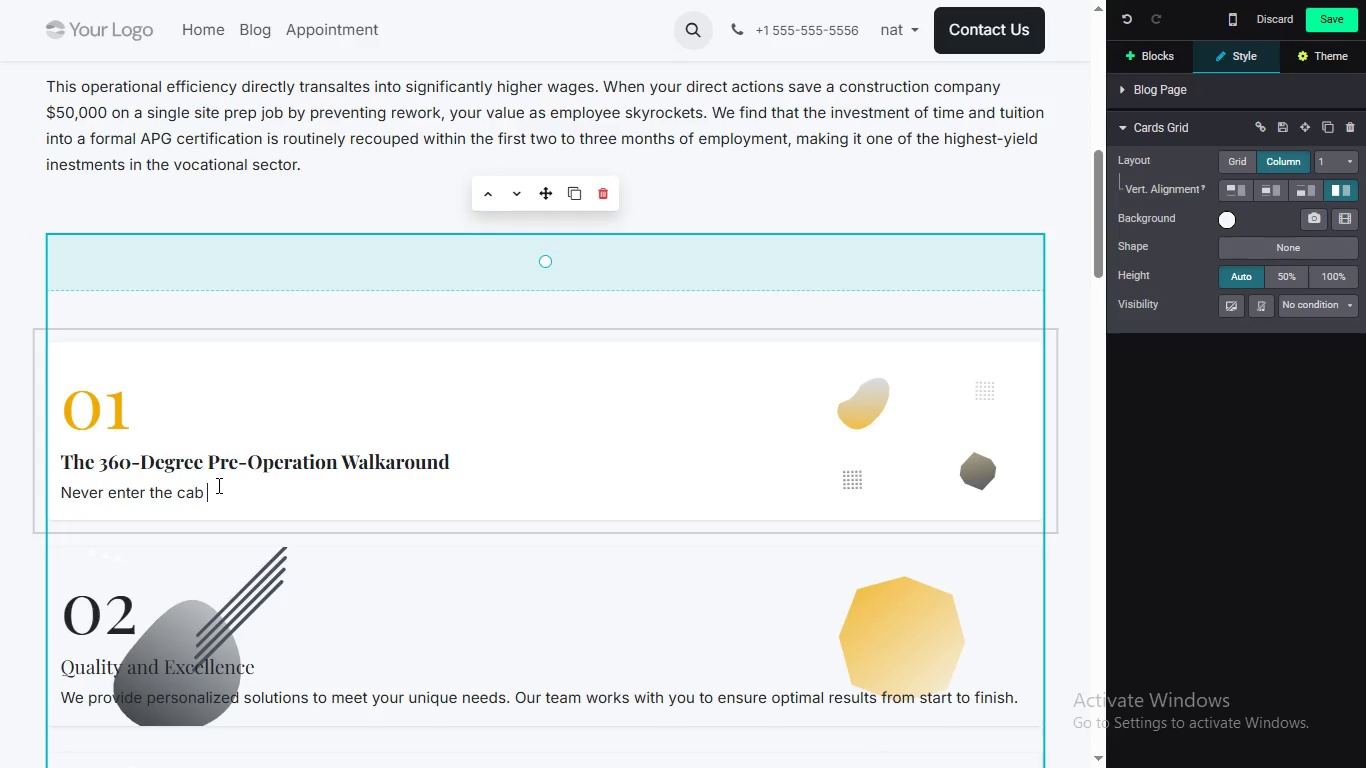 
triple_click([217, 485])
 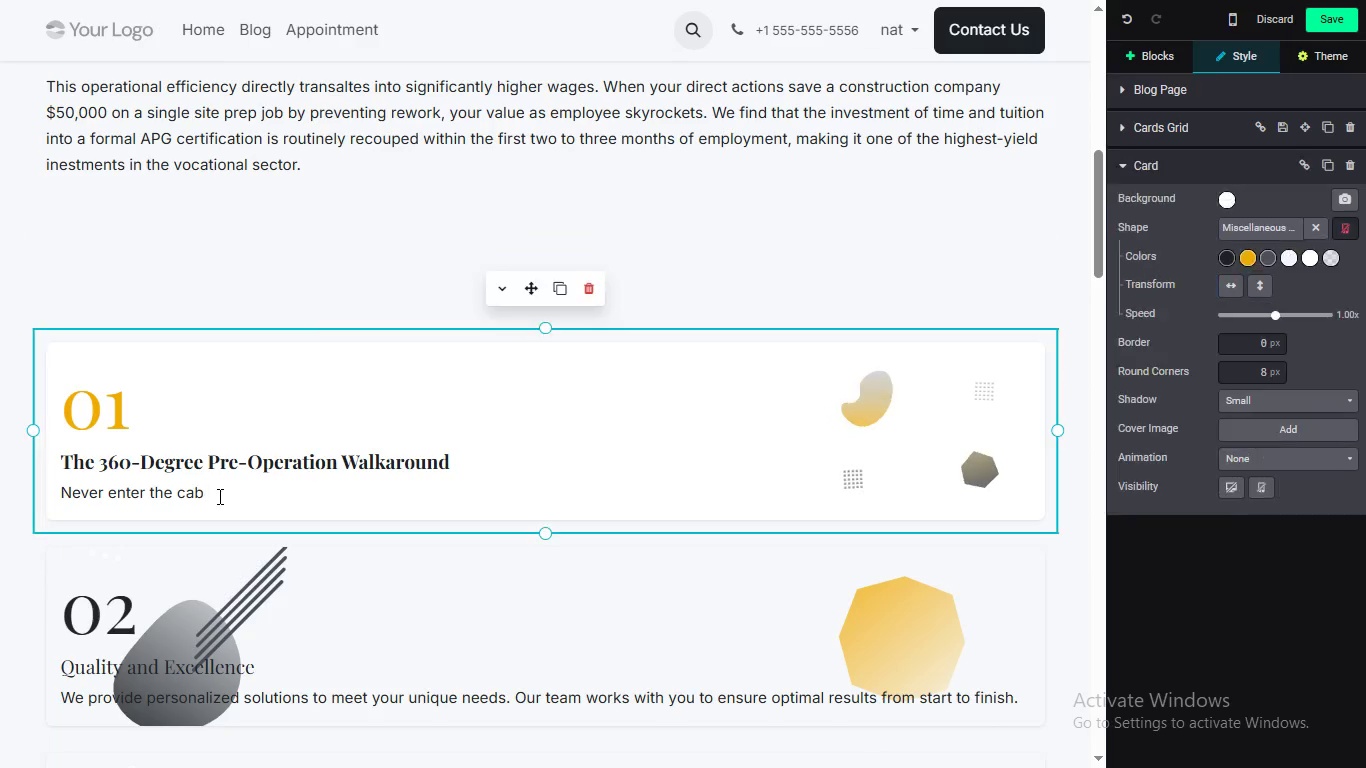 
left_click_drag(start_coordinate=[228, 497], to_coordinate=[92, 499])
 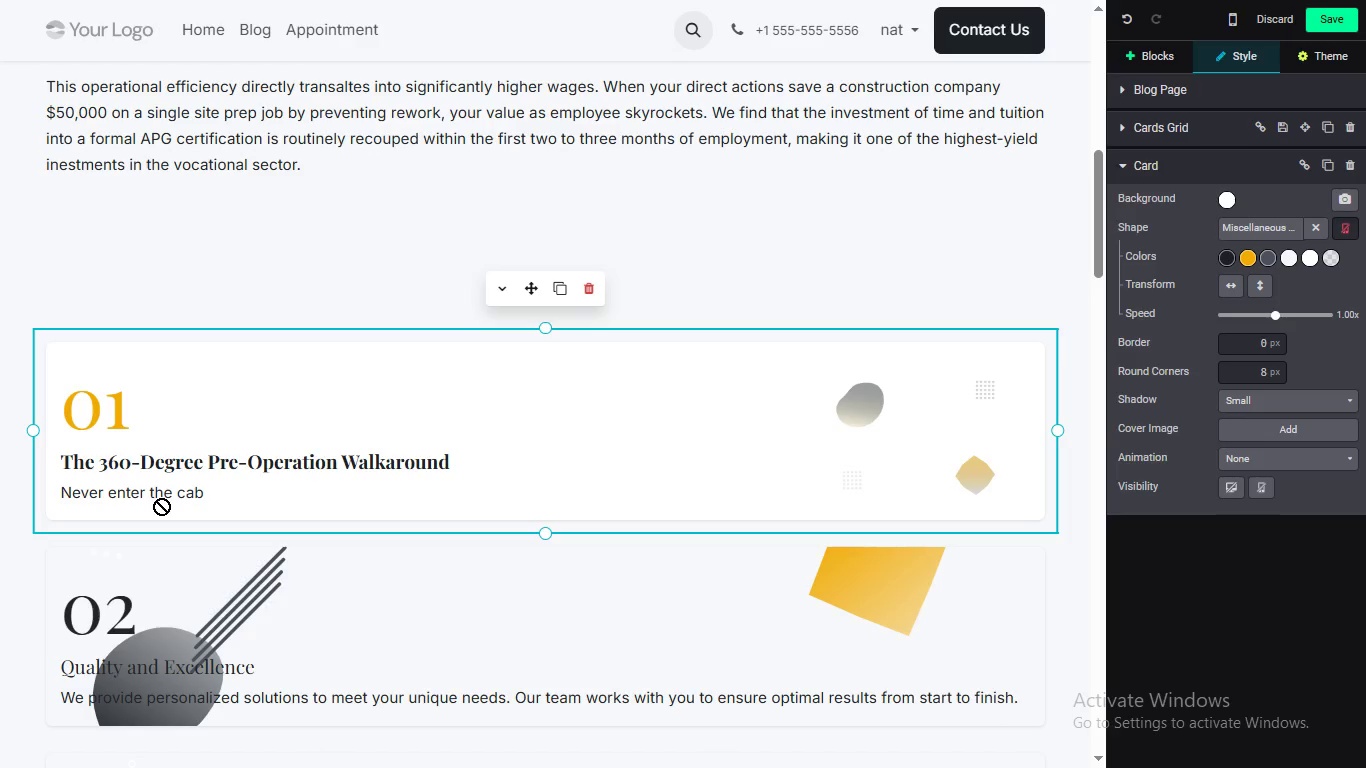 
wait(5.45)
 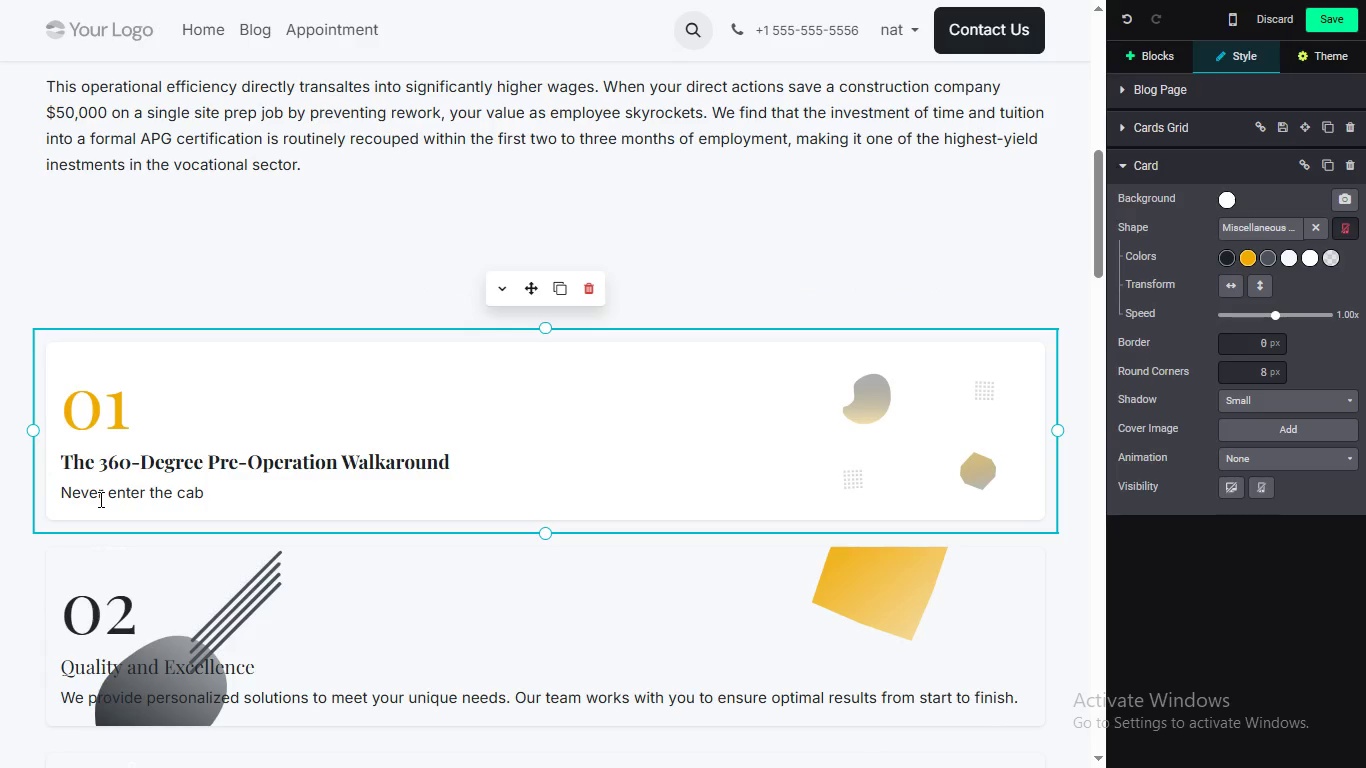 
left_click([215, 491])
 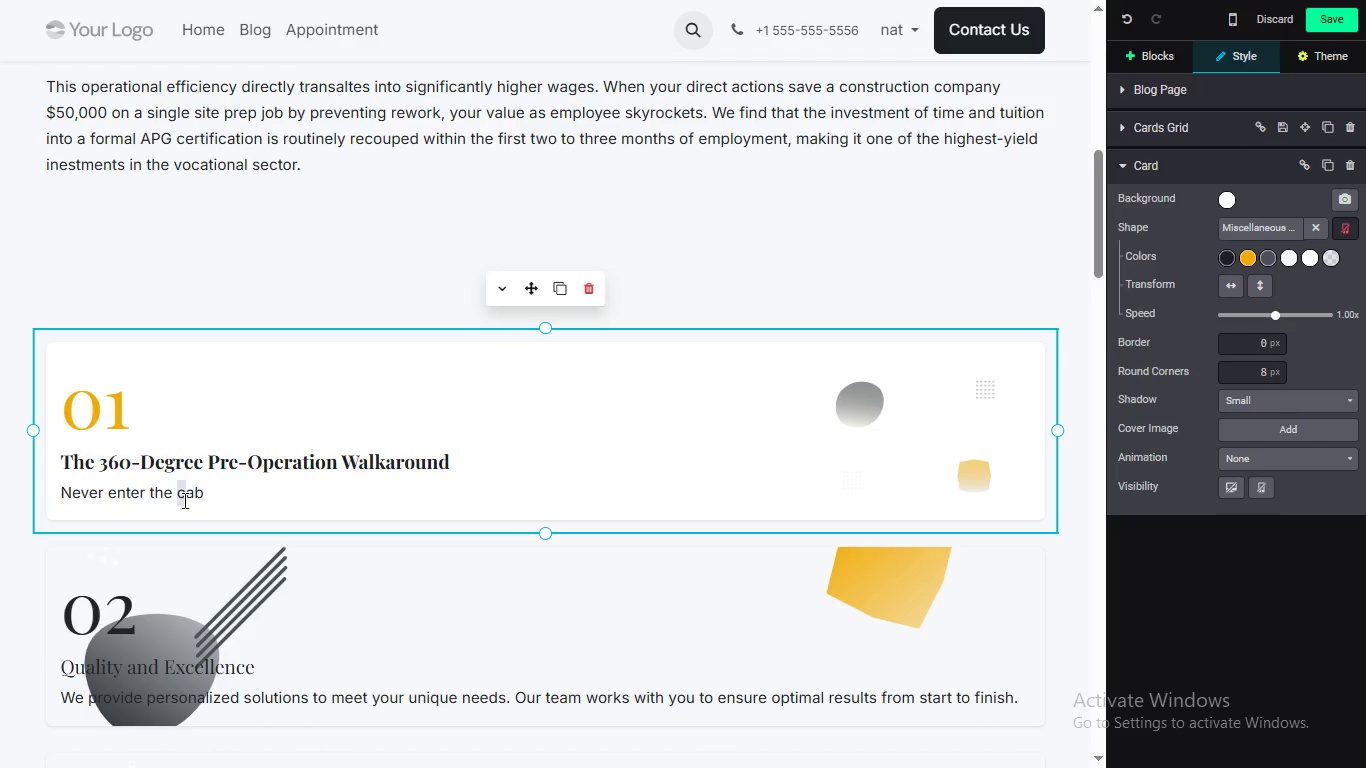 
left_click_drag(start_coordinate=[215, 491], to_coordinate=[51, 500])
 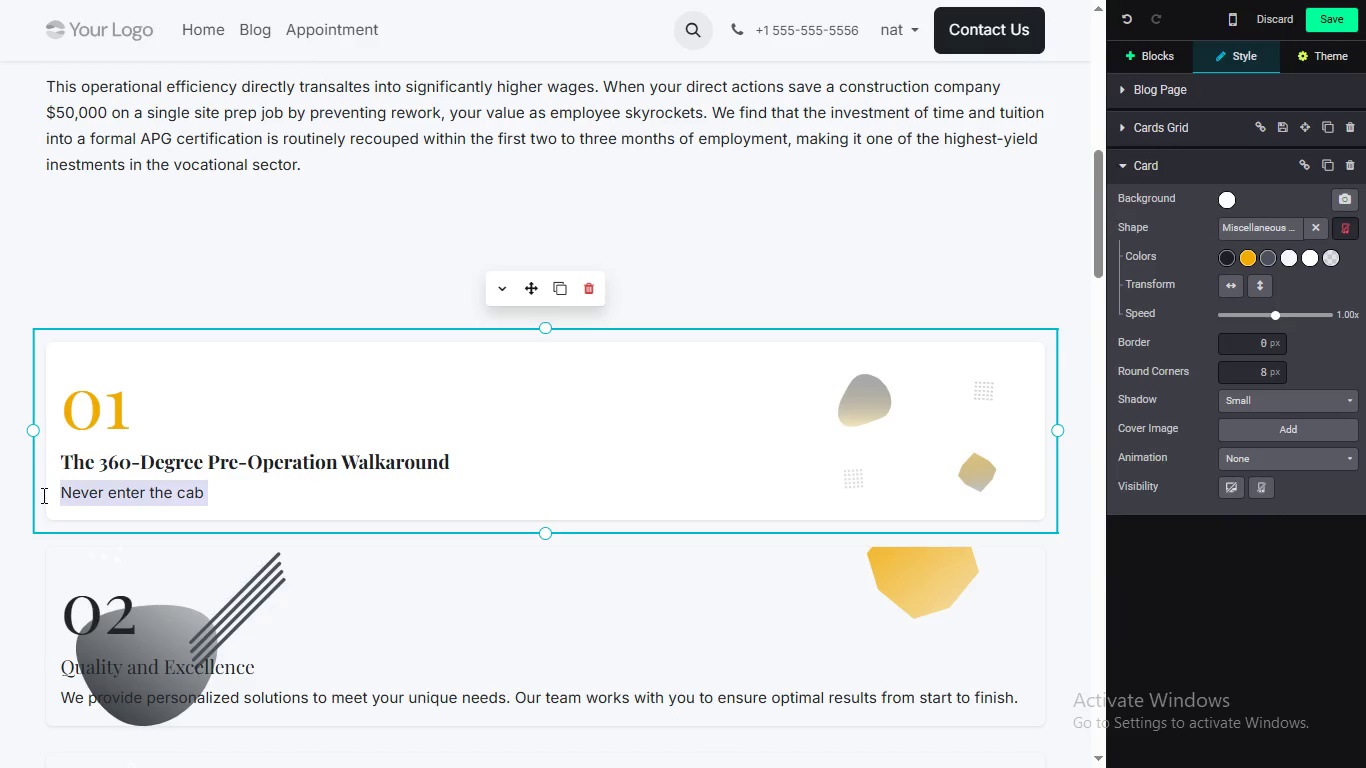 
key(Control+V)
 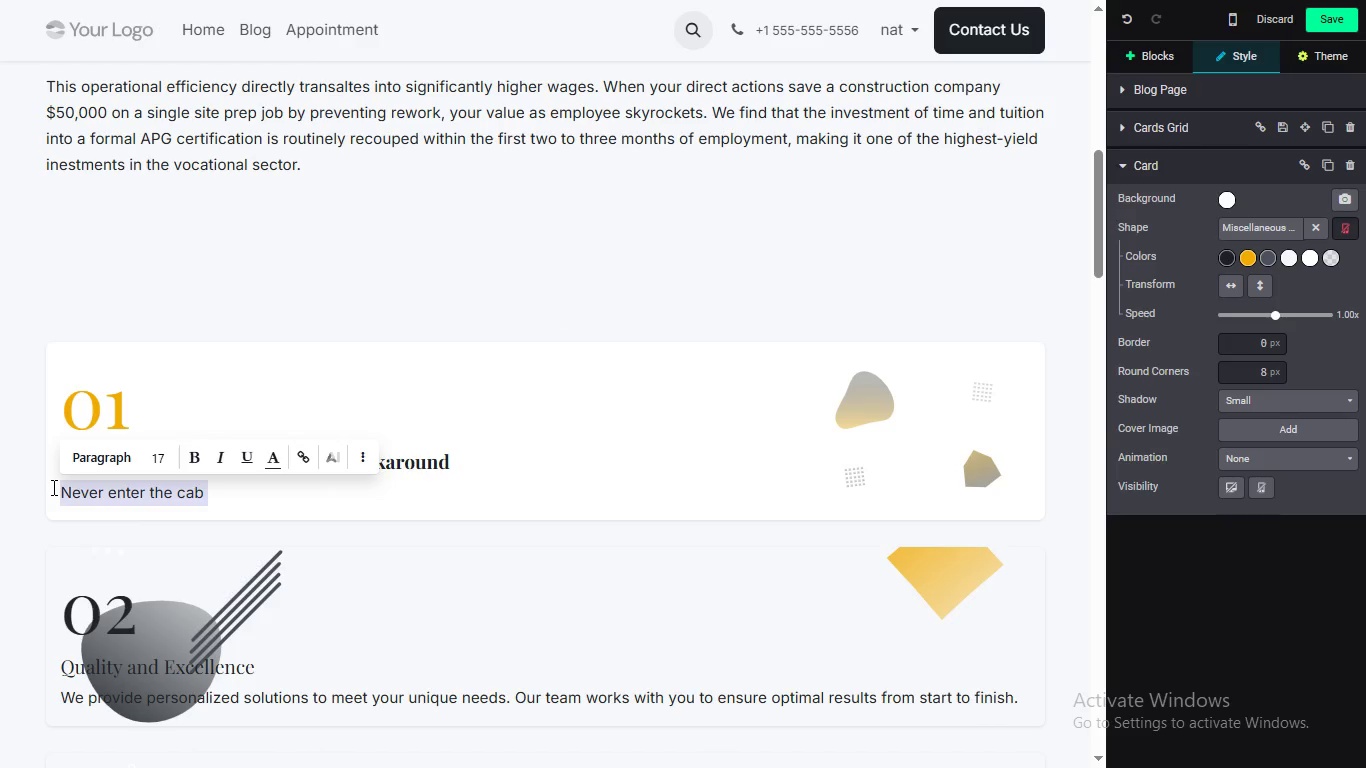 
mouse_move([404, 449])
 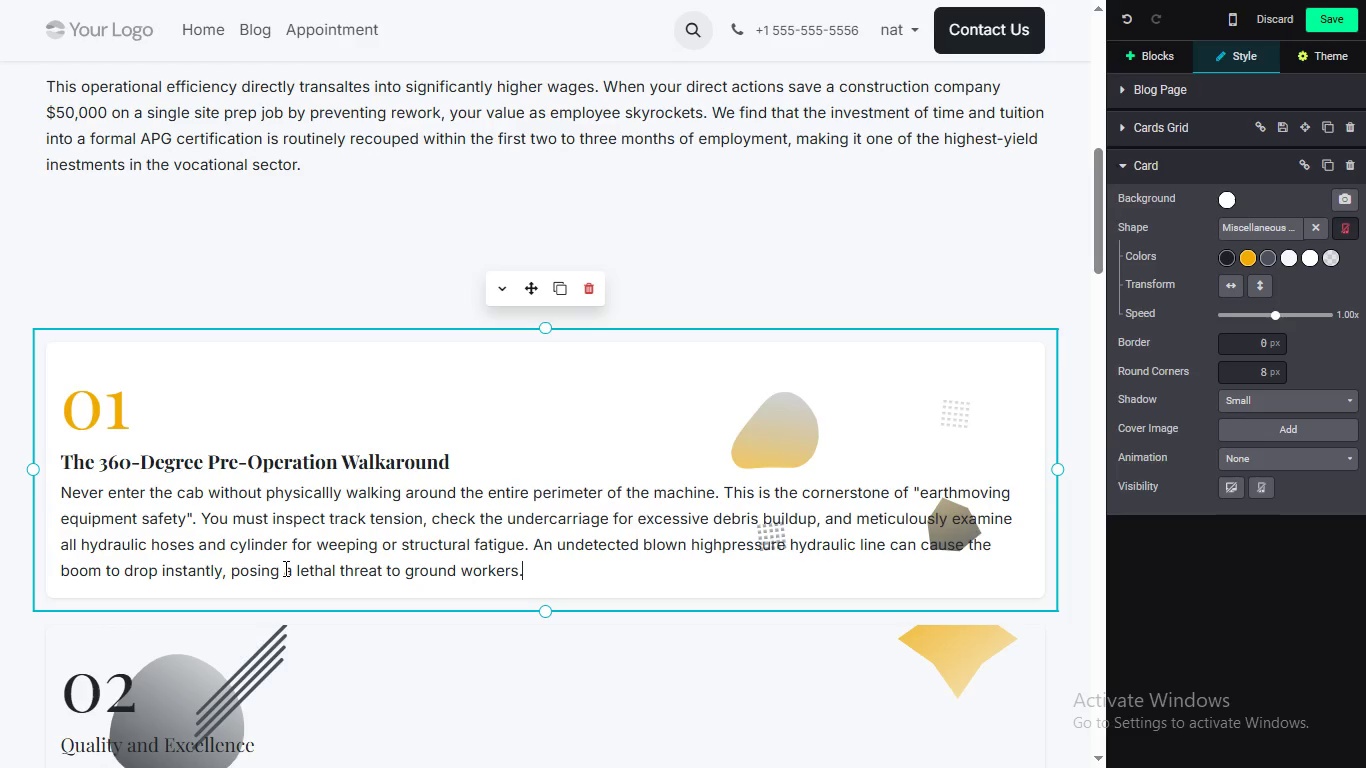 
key(Enter)
 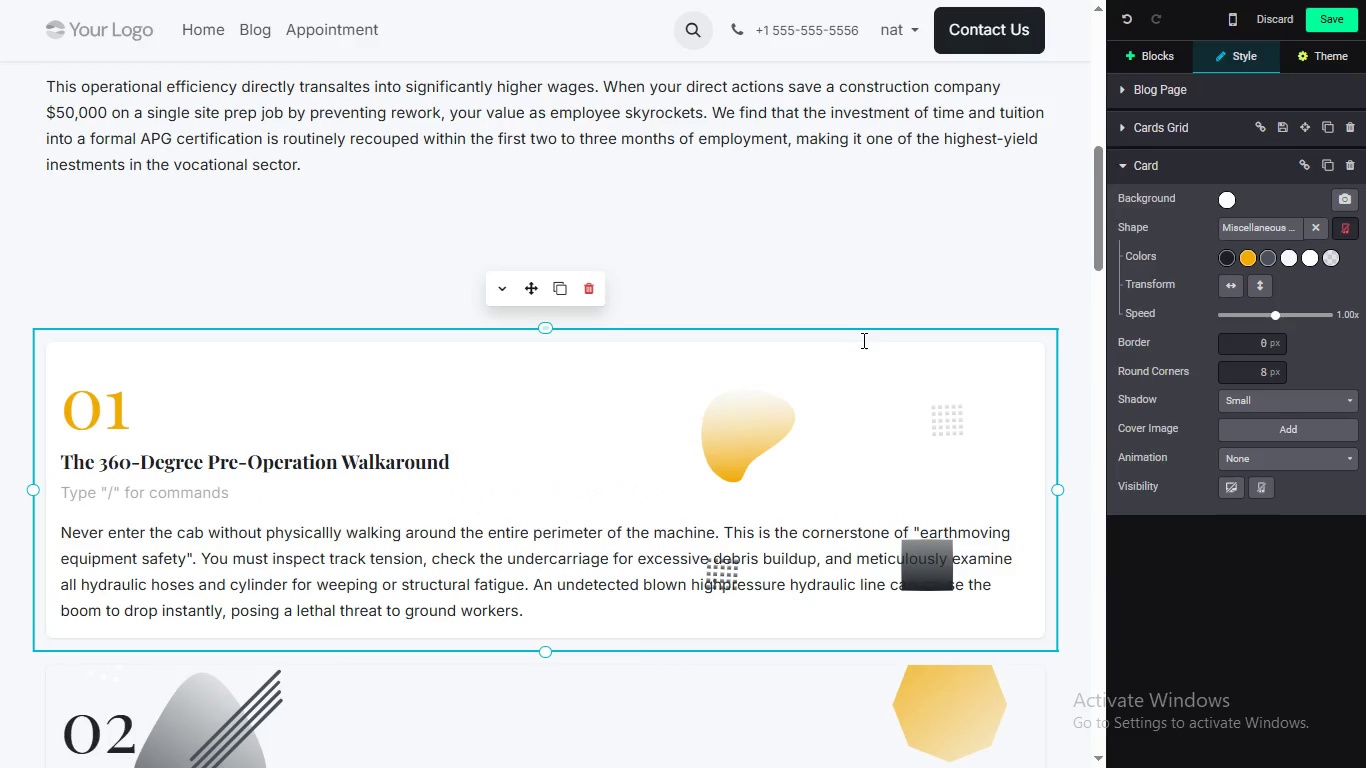 
left_click_drag(start_coordinate=[1105, 213], to_coordinate=[1111, 230])
 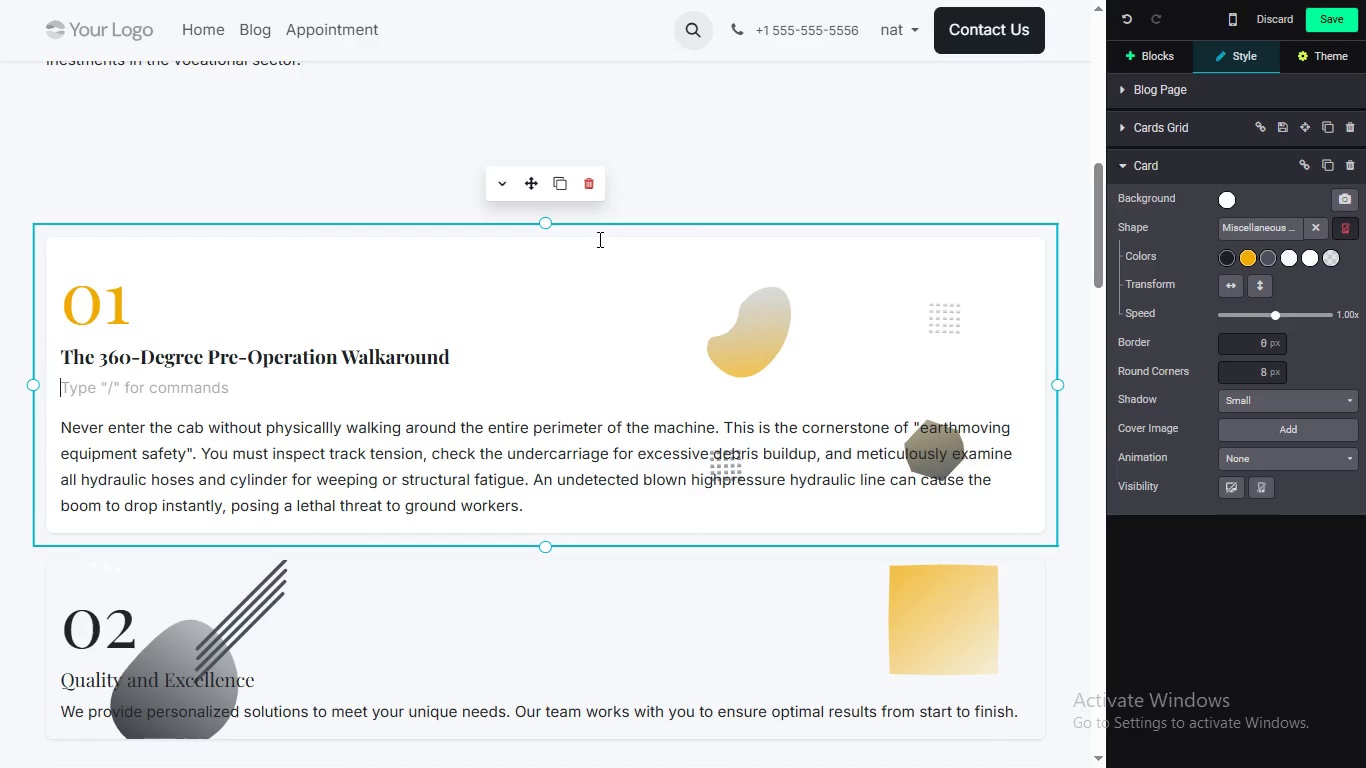 
wait(6.19)
 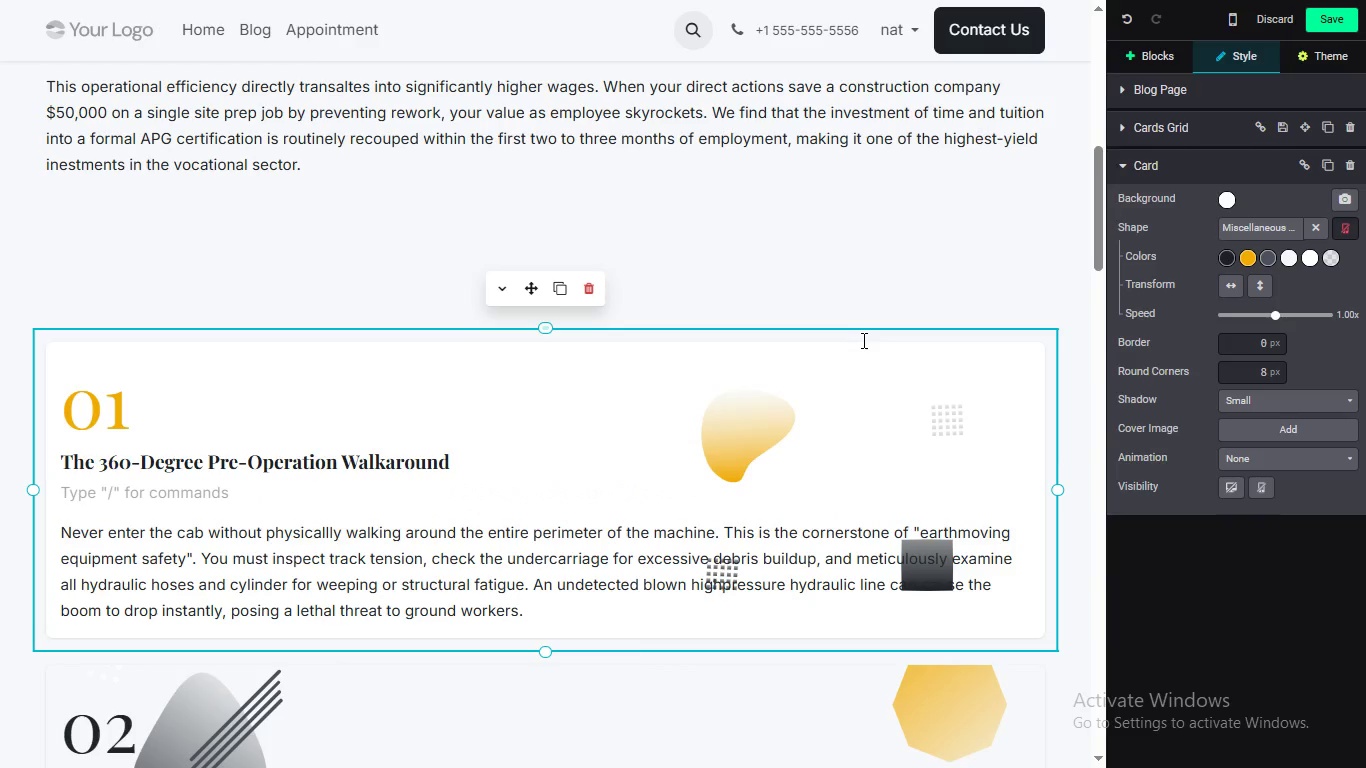 
left_click_drag(start_coordinate=[1098, 251], to_coordinate=[1097, 268])
 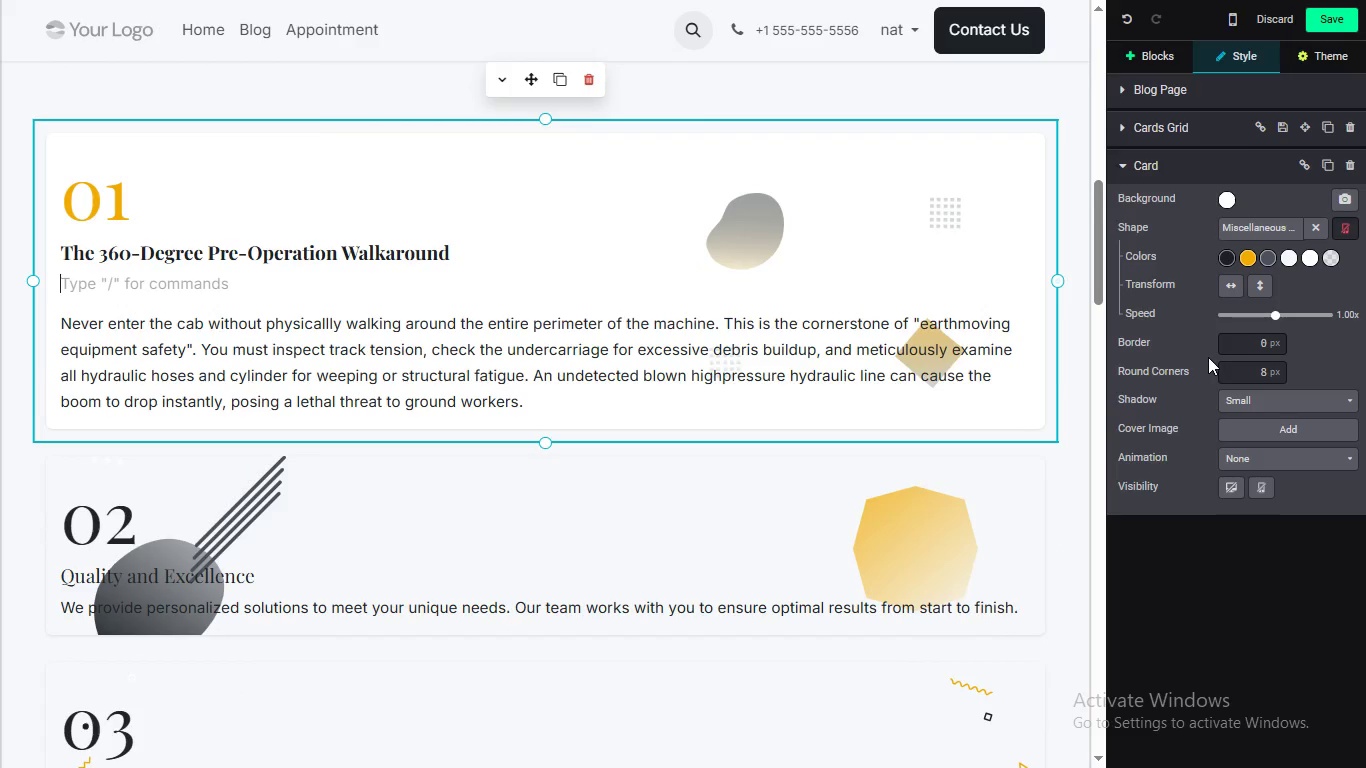 
double_click([1259, 372])
 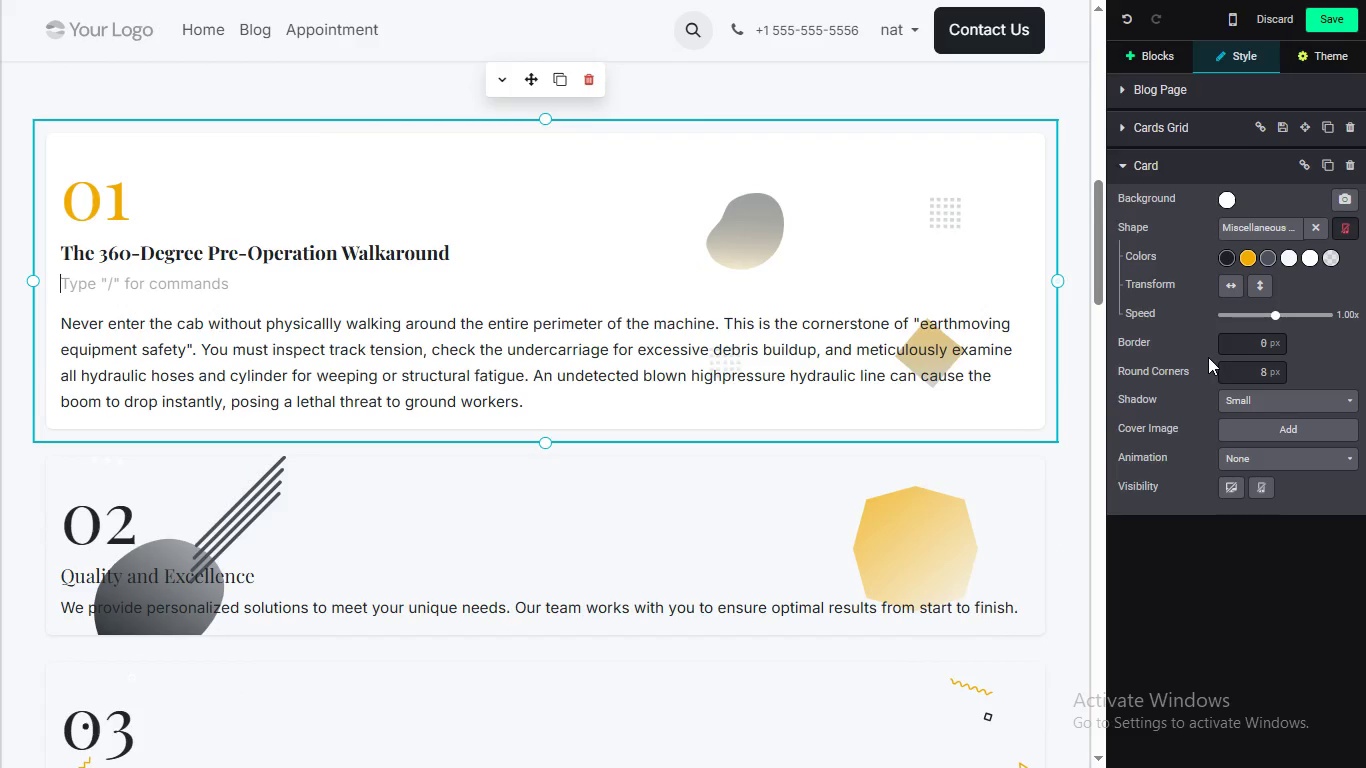 
triple_click([1260, 372])
 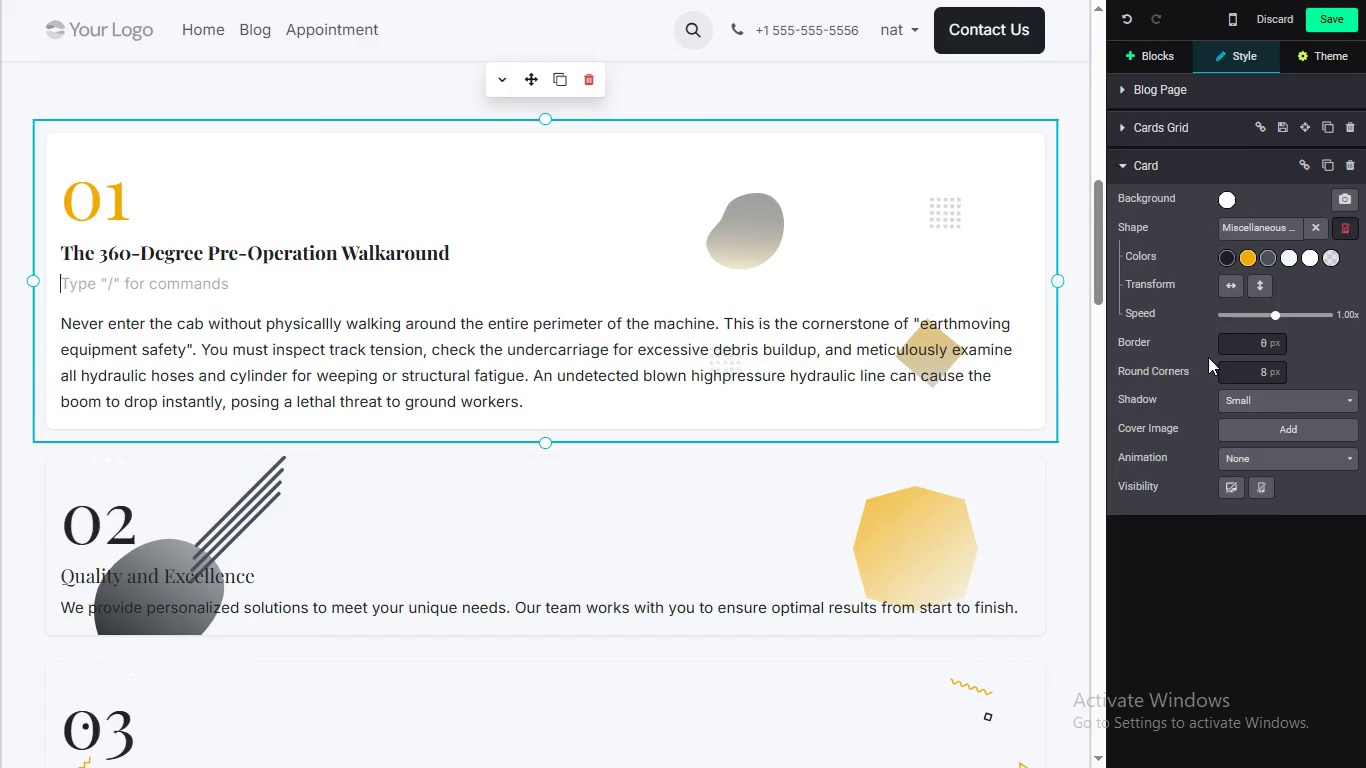 
left_click([1260, 374])
 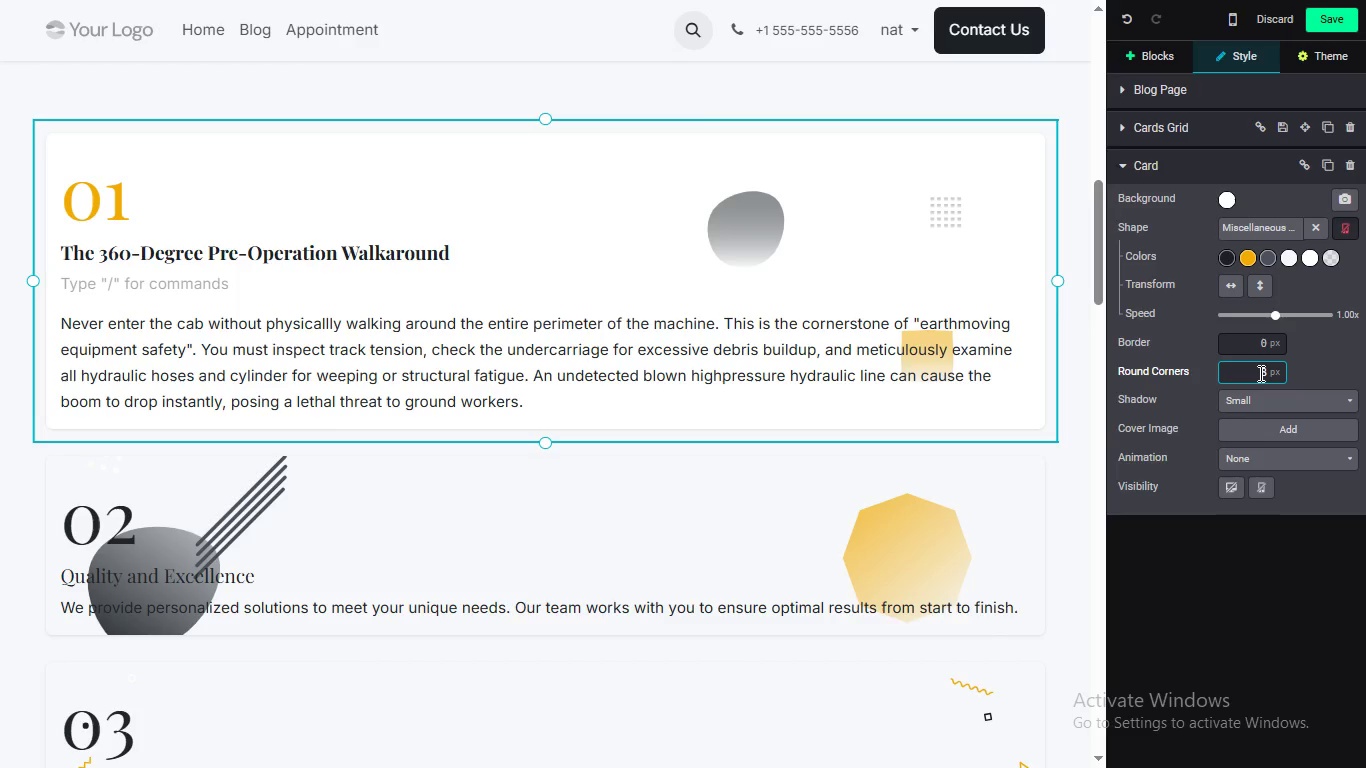 
type(10)
key(Backspace)
 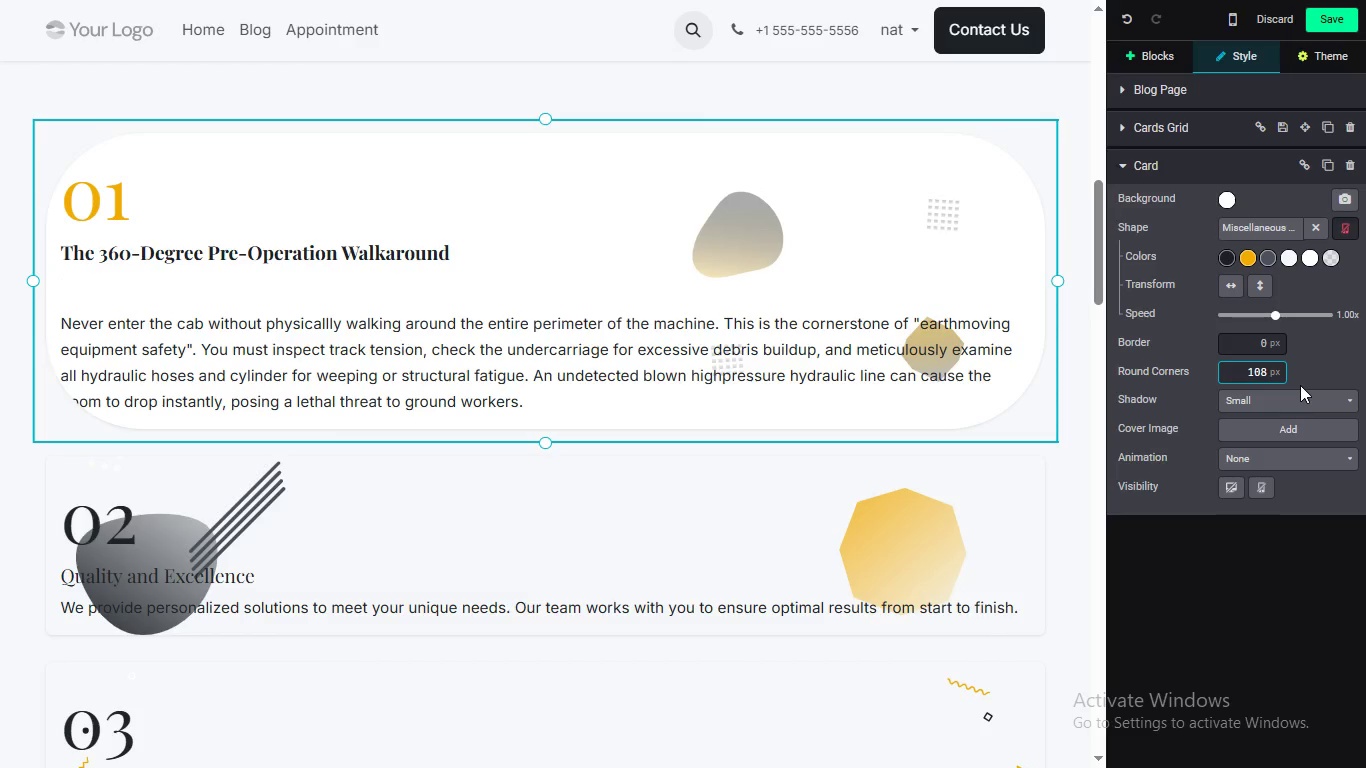 
hold_key(key=ArrowRight, duration=0.45)
 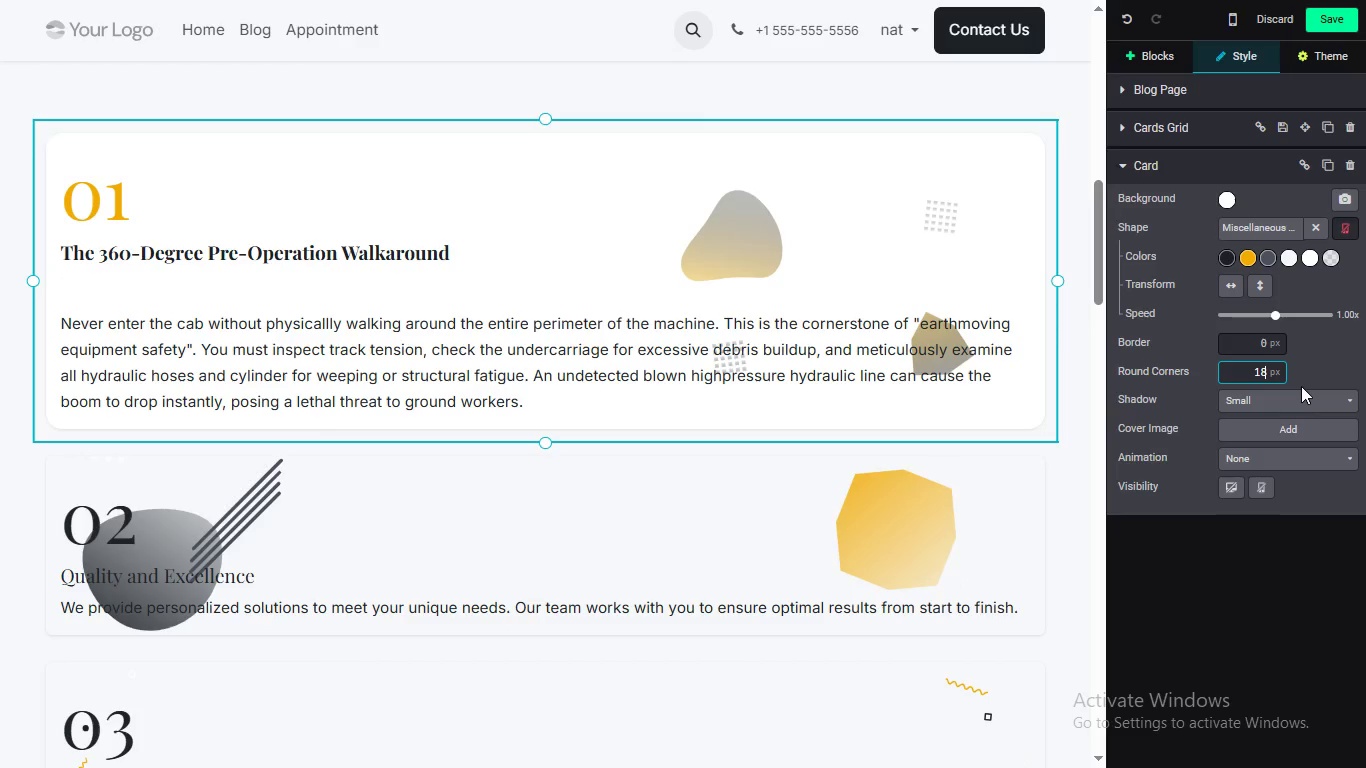 
key(Backspace)
 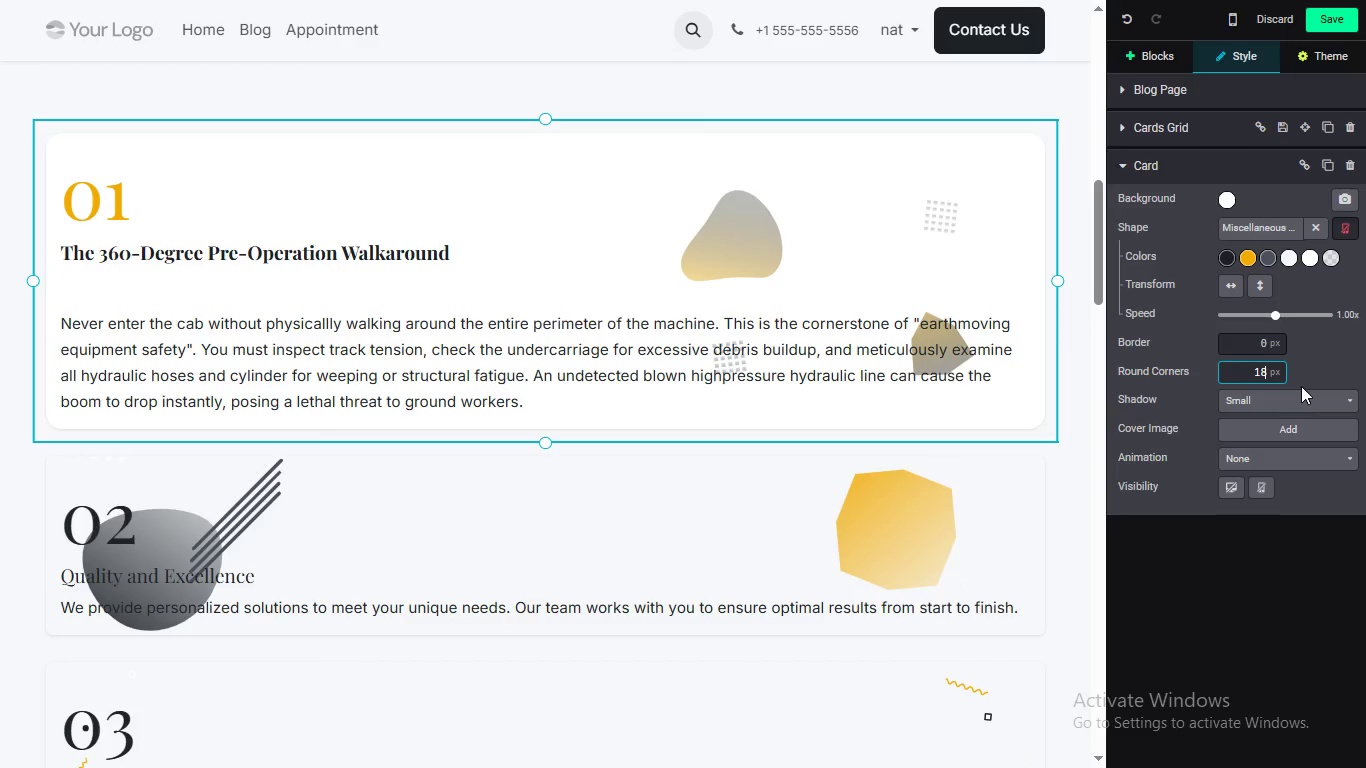 
key(0)
 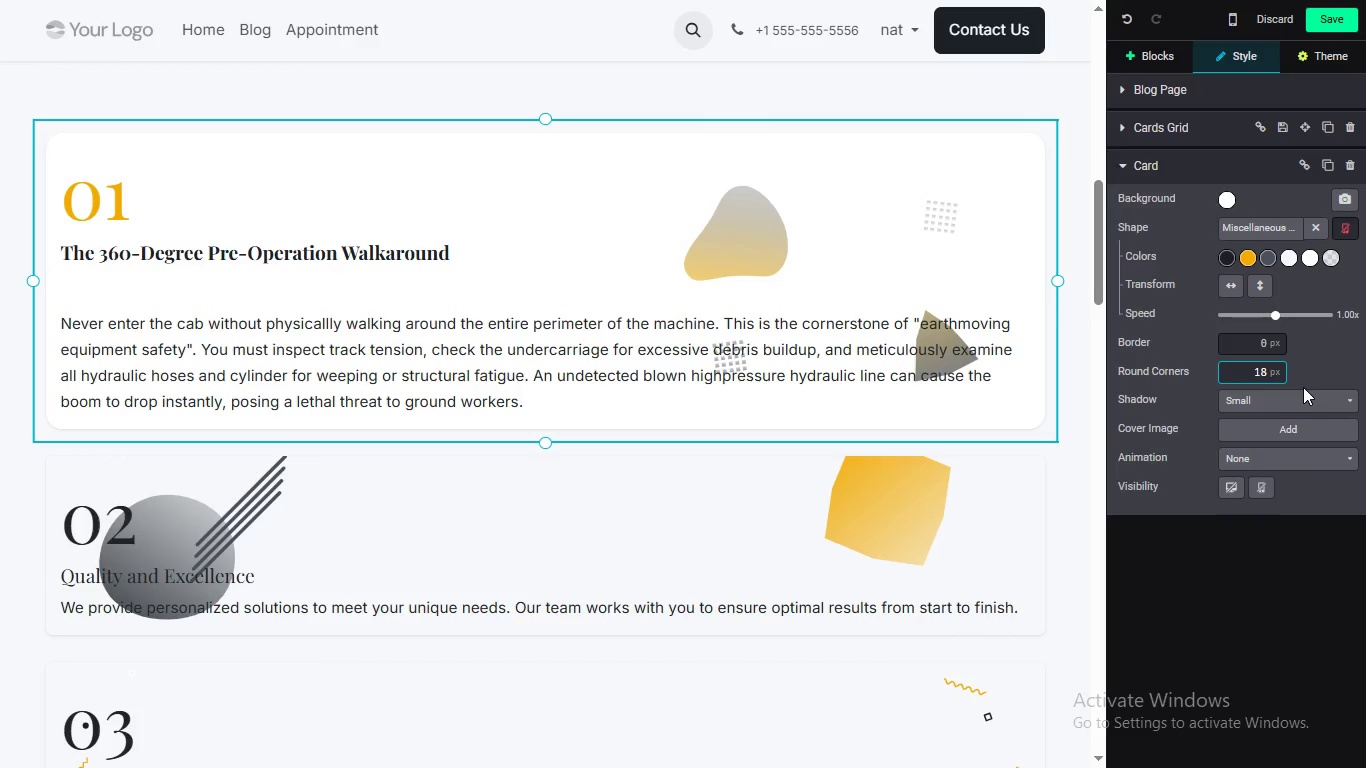 
wait(6.69)
 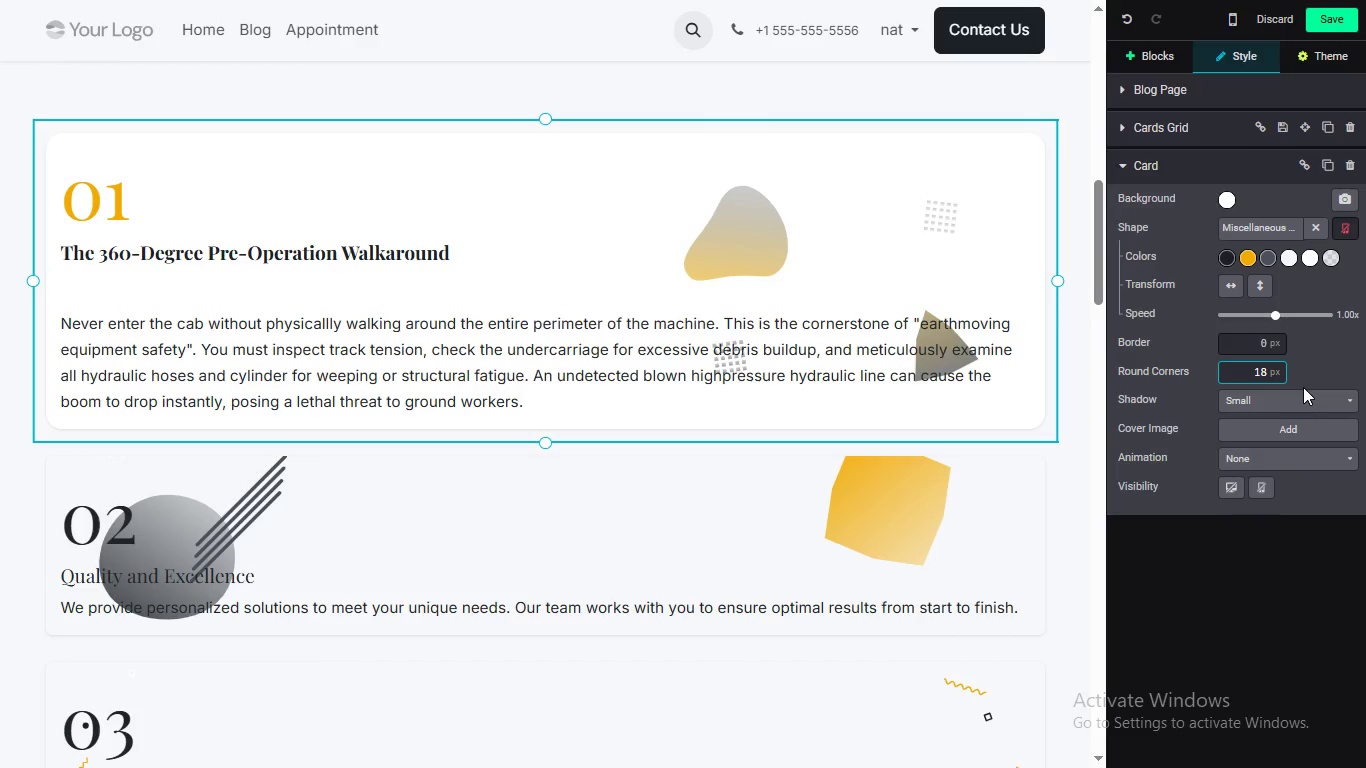 
key(Backspace)
 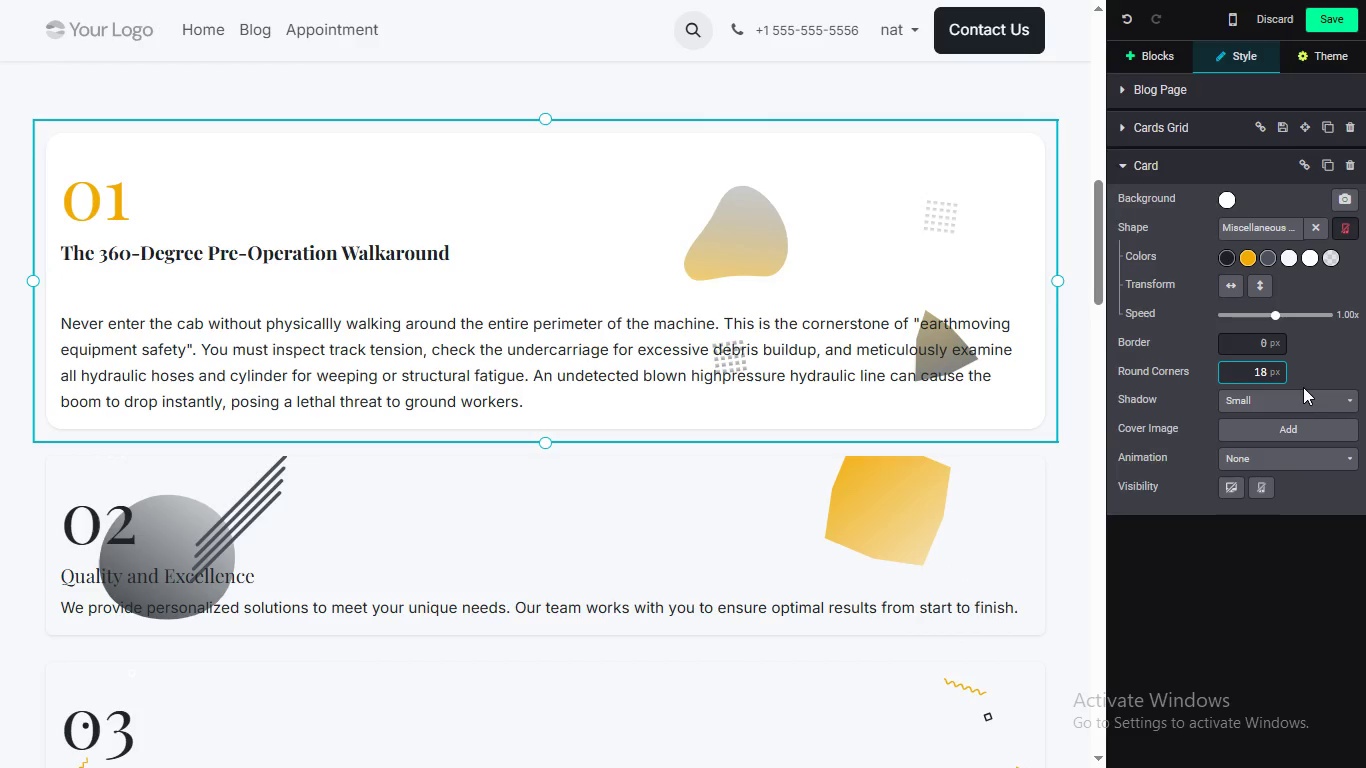 
key(Backspace)
 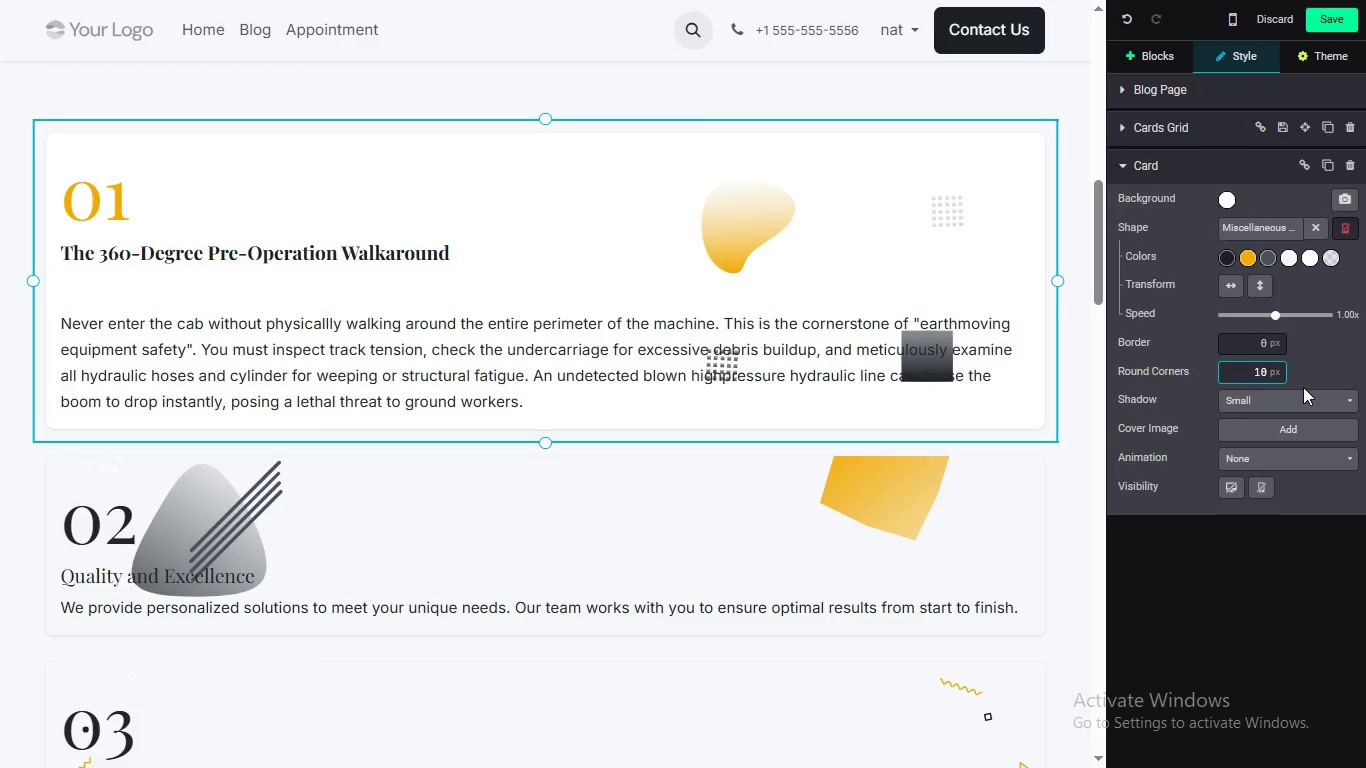 
key(8)
 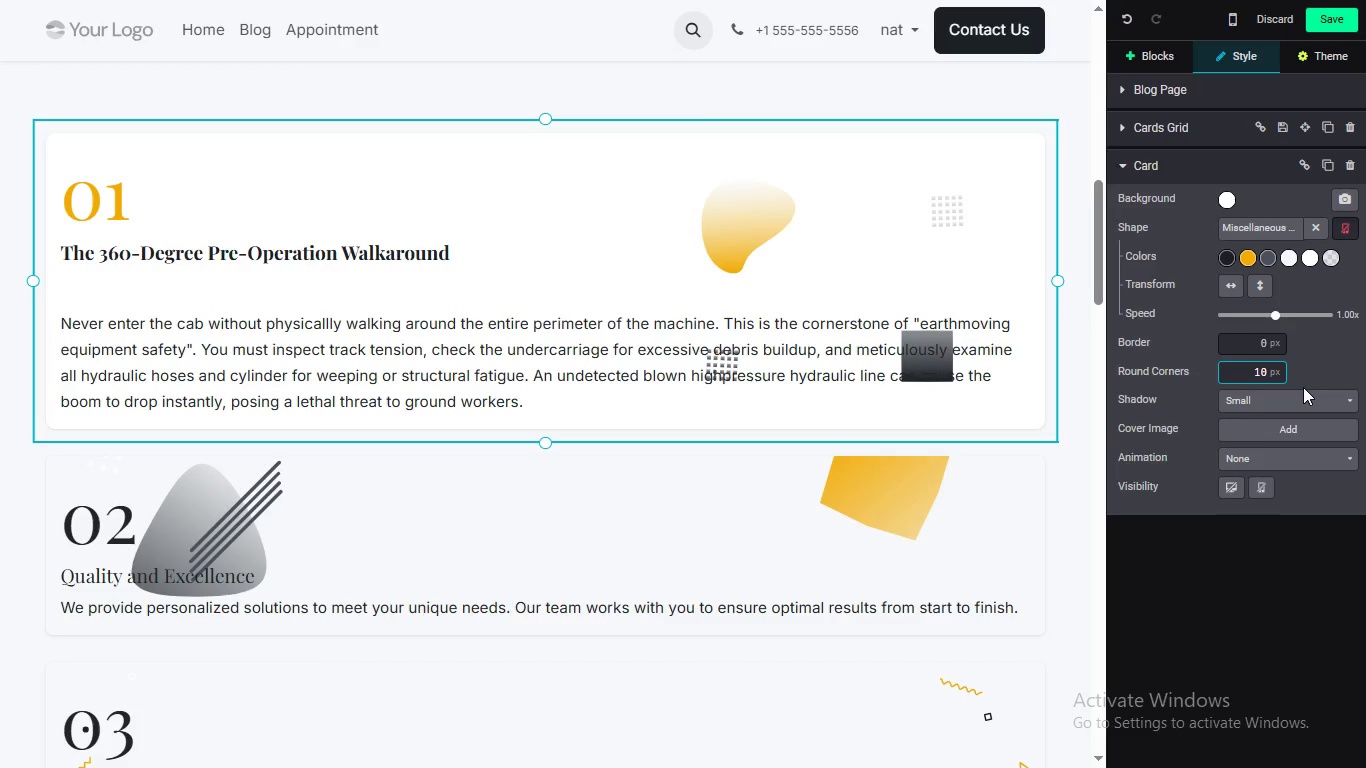 
wait(5.64)
 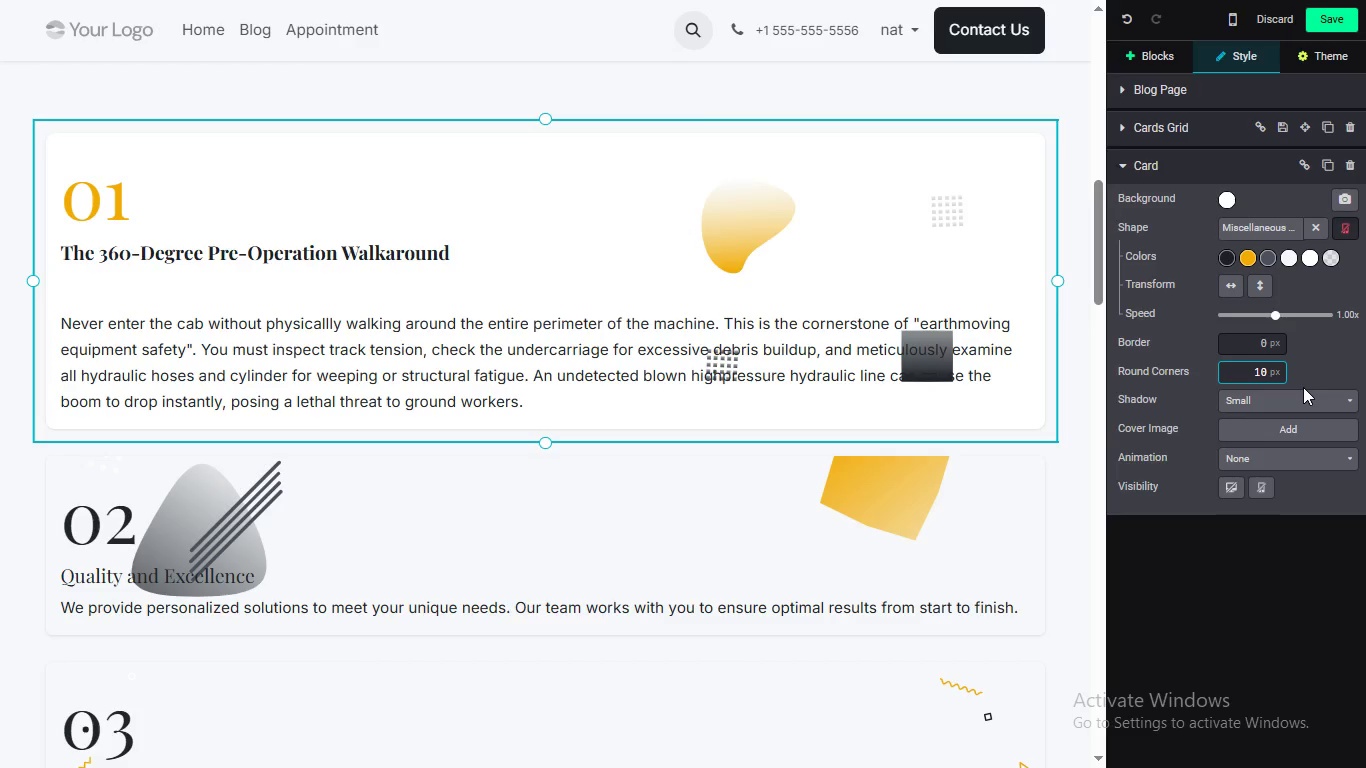 
left_click_drag(start_coordinate=[1102, 208], to_coordinate=[1111, 215])
 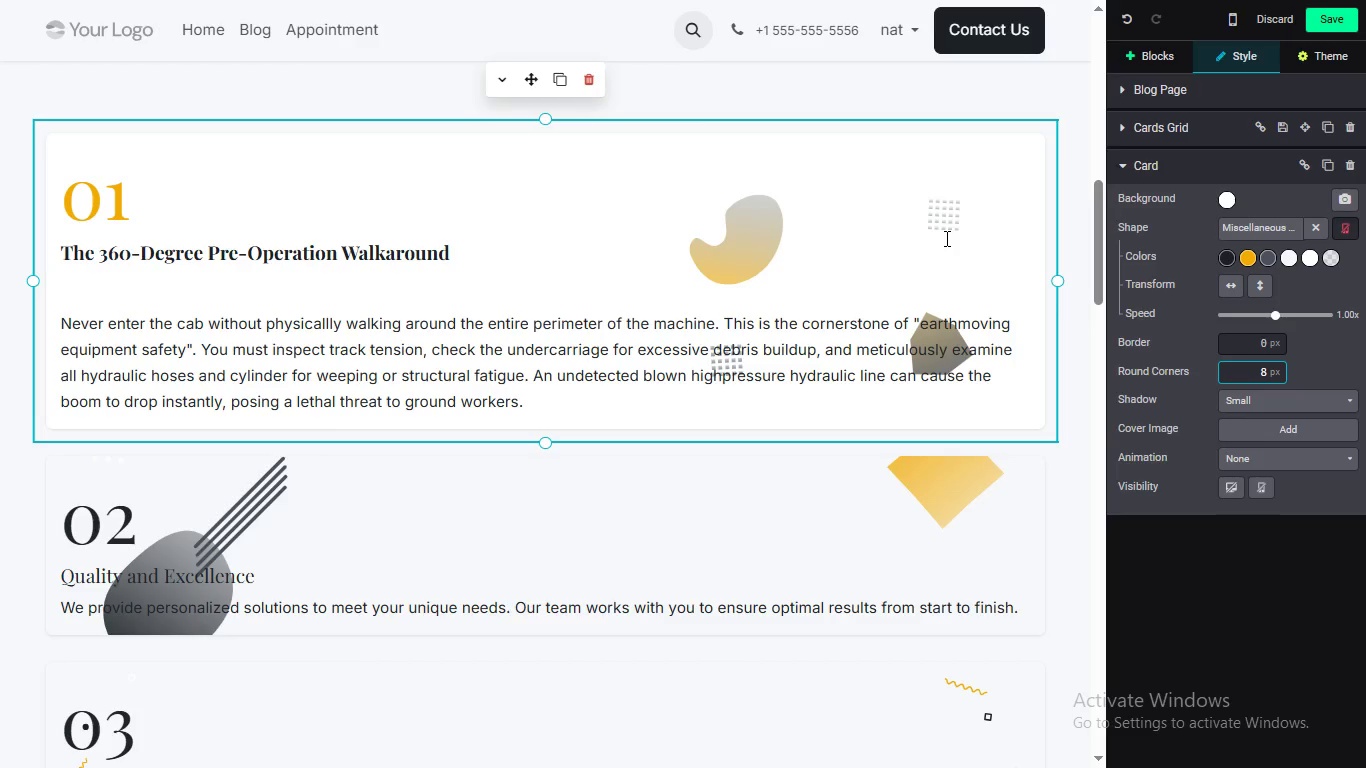 
left_click([857, 472])
 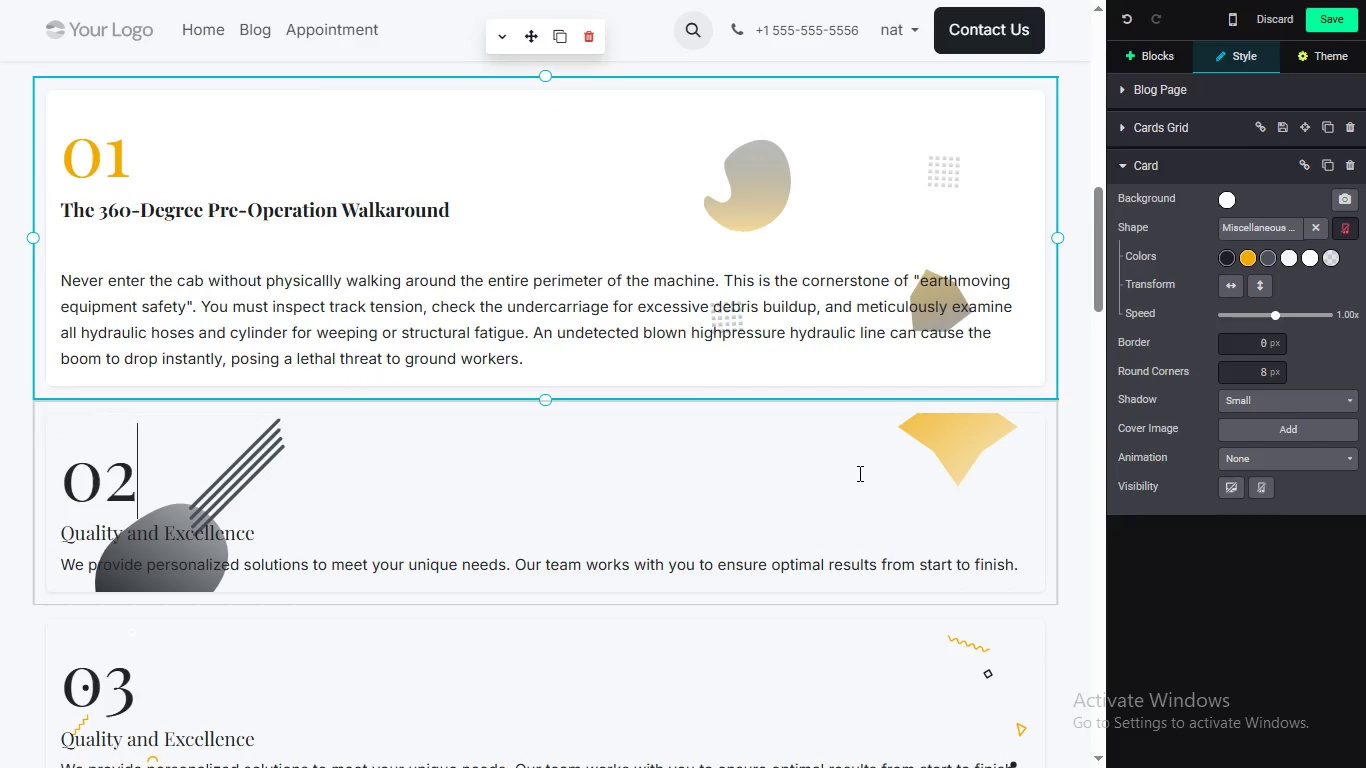 
left_click([1225, 200])
 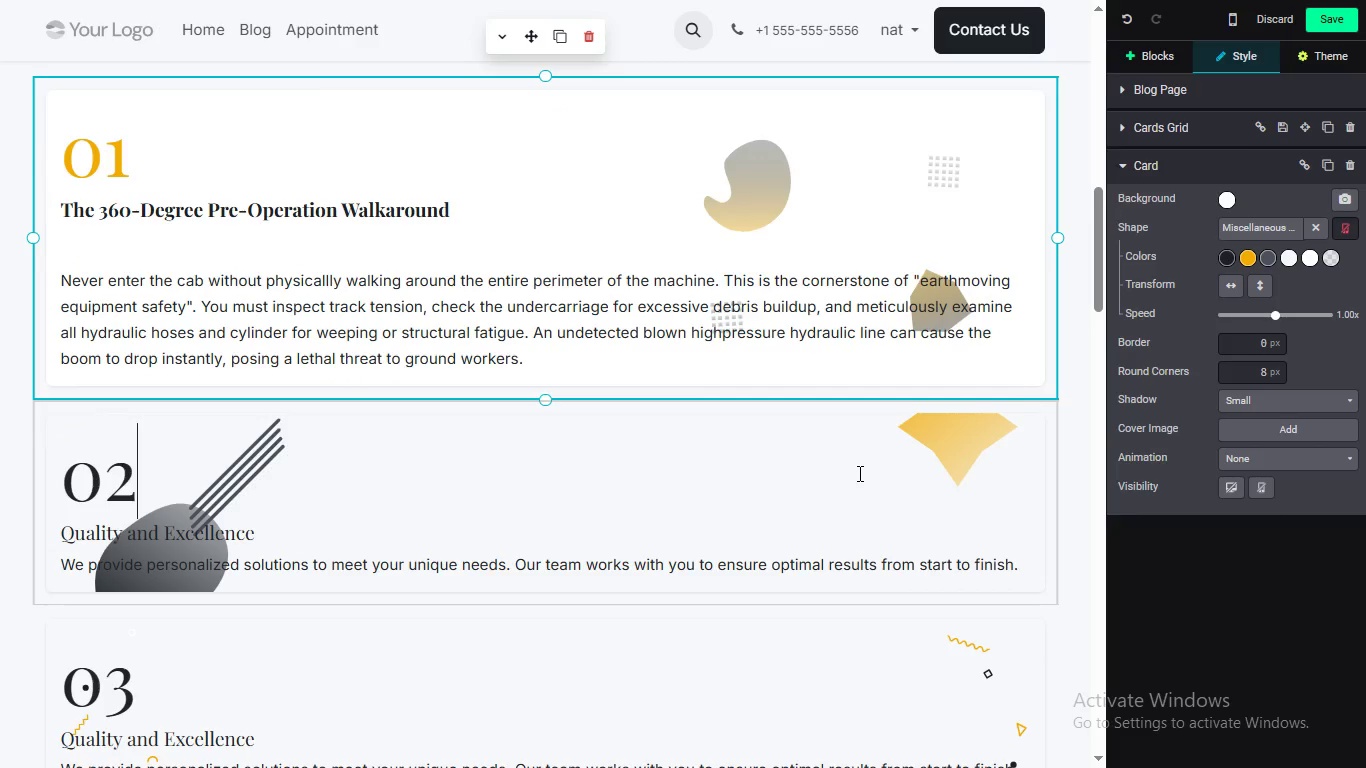 
left_click([1222, 193])
 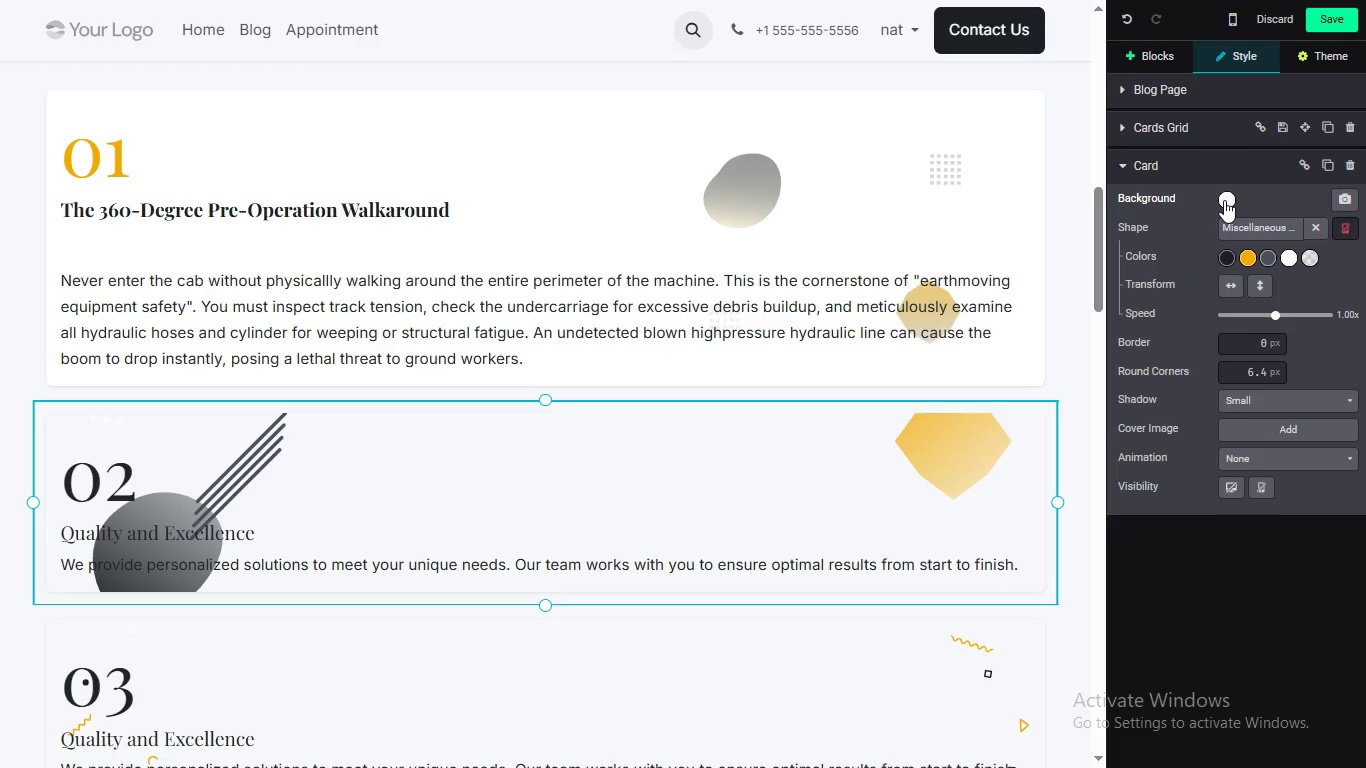 
left_click([1222, 199])
 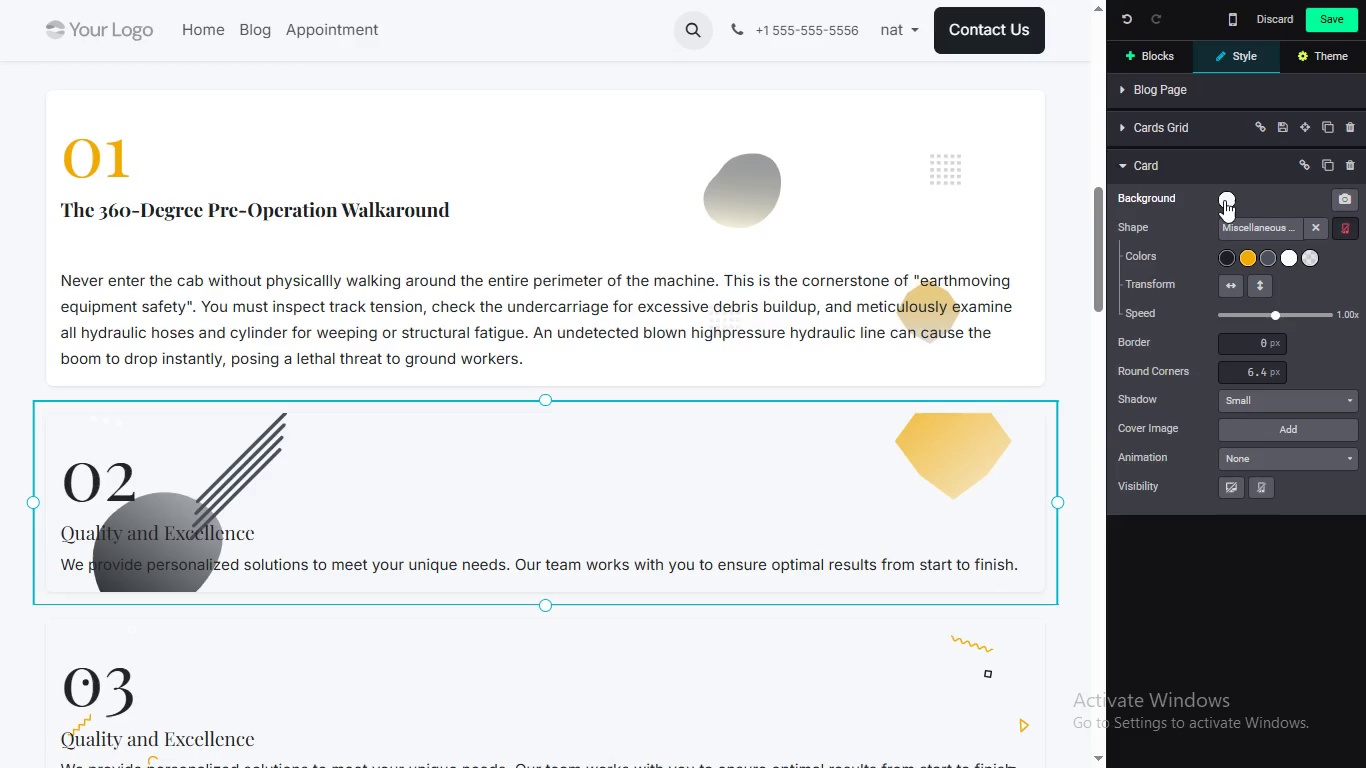 
wait(6.77)
 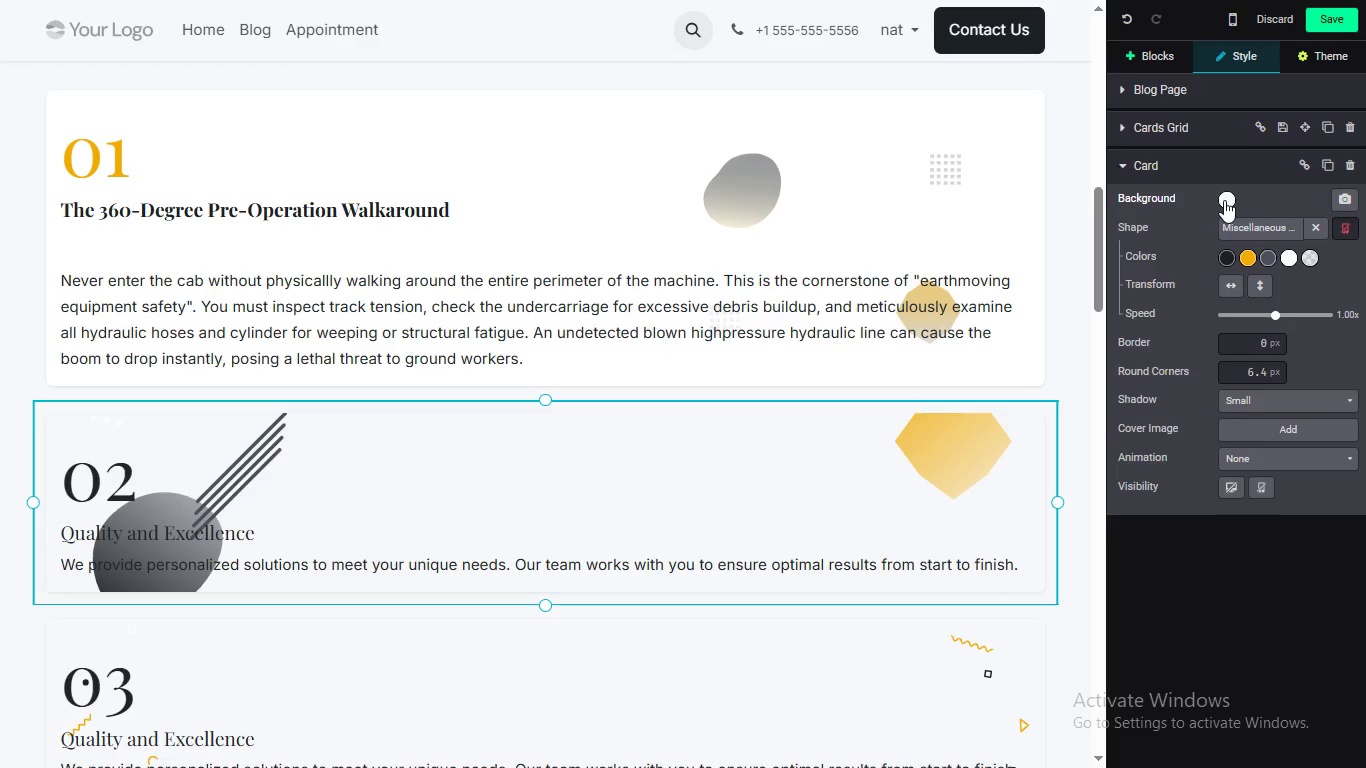 
left_click([1323, 23])
 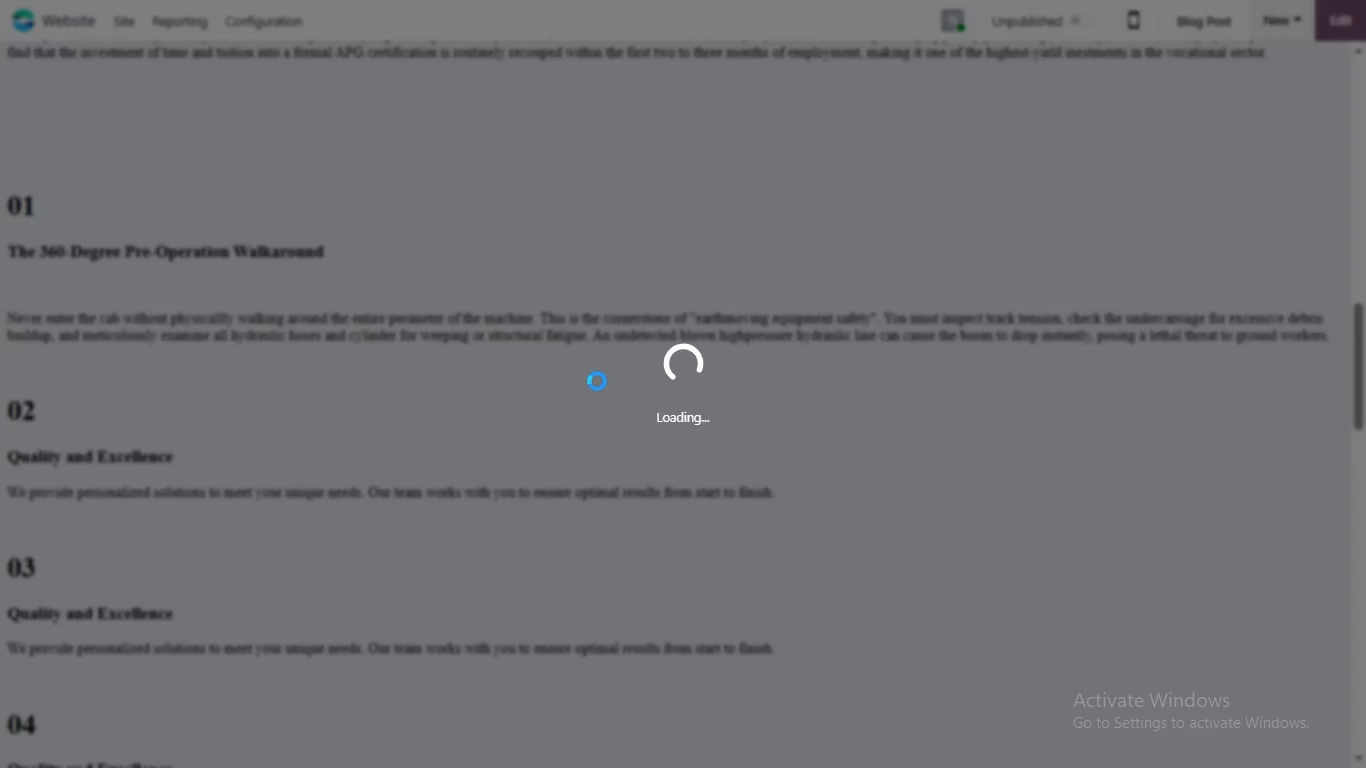 
wait(25.14)
 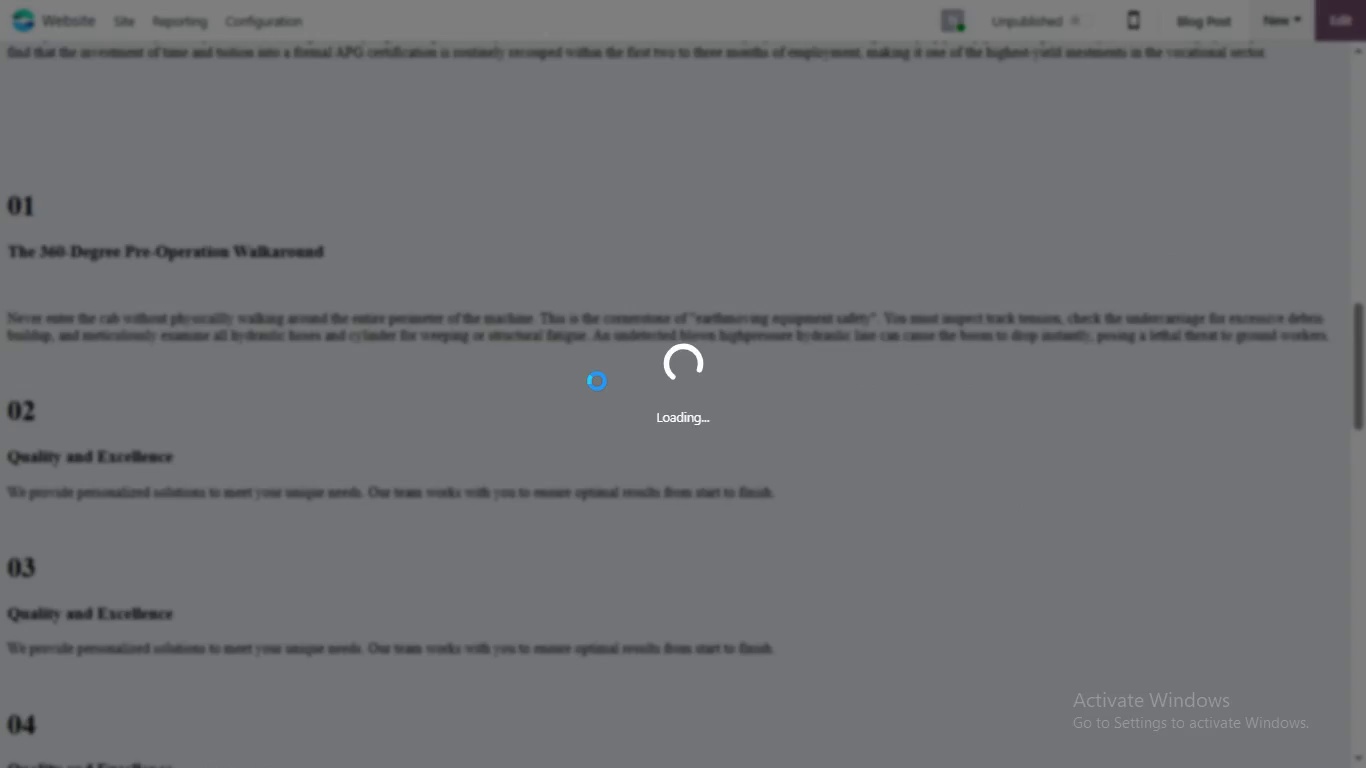 
left_click([1361, 27])
 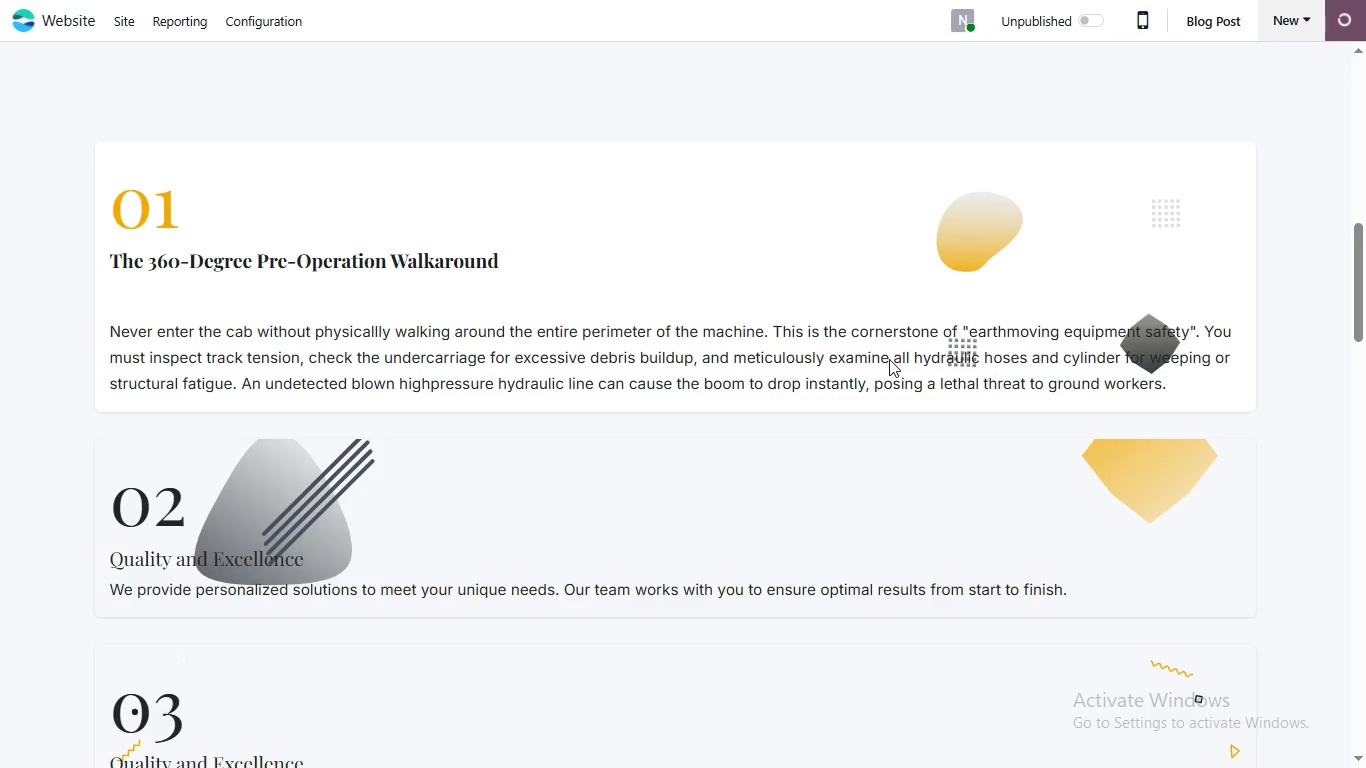 
wait(18.89)
 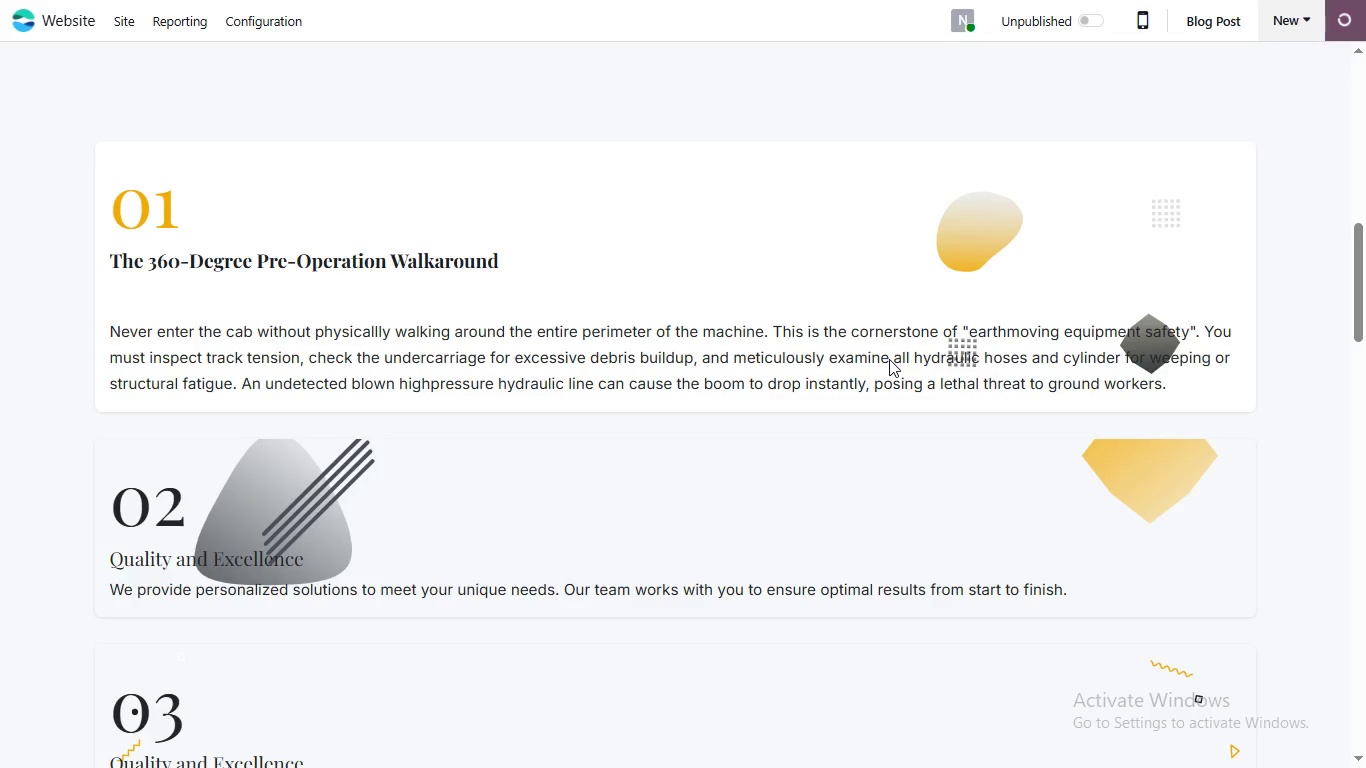 
left_click_drag(start_coordinate=[1365, 250], to_coordinate=[1326, 244])
 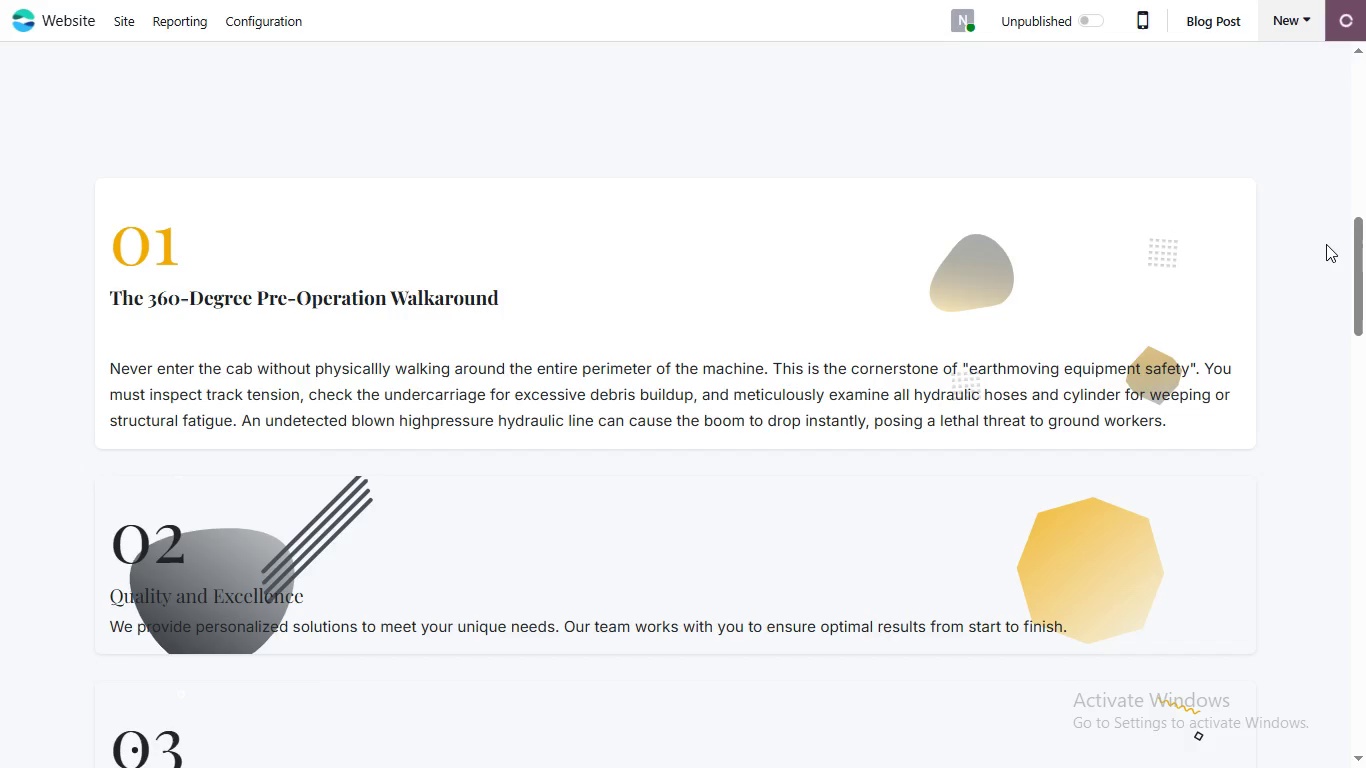 
wait(11.72)
 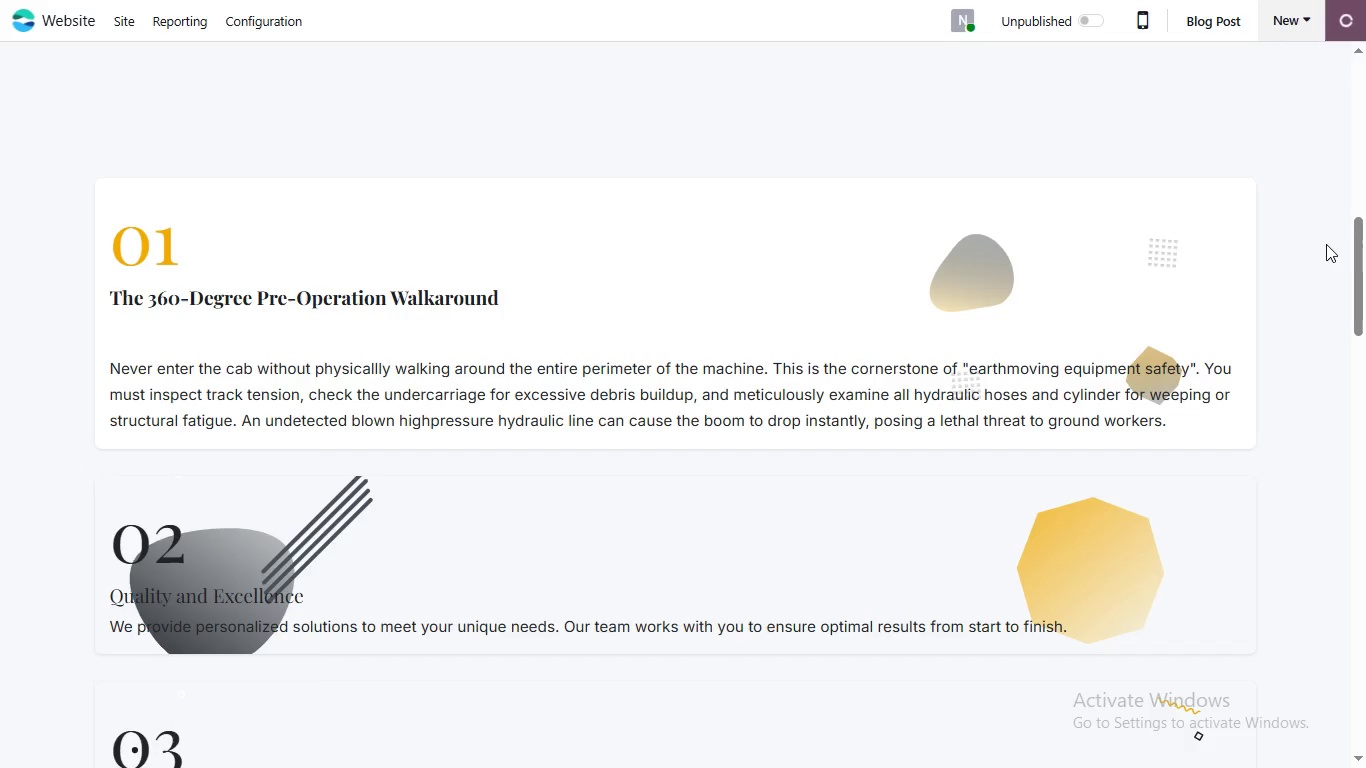 
left_click([673, 58])
 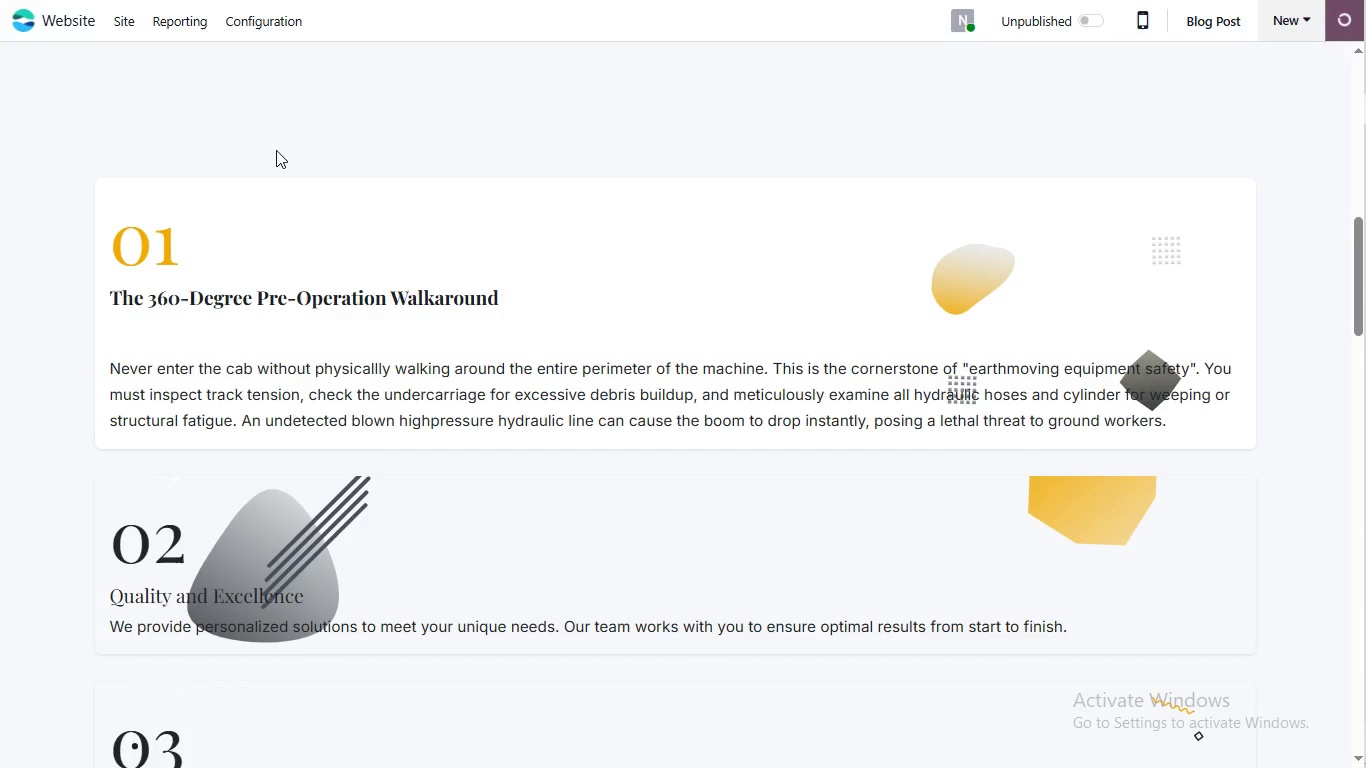 
wait(12.19)
 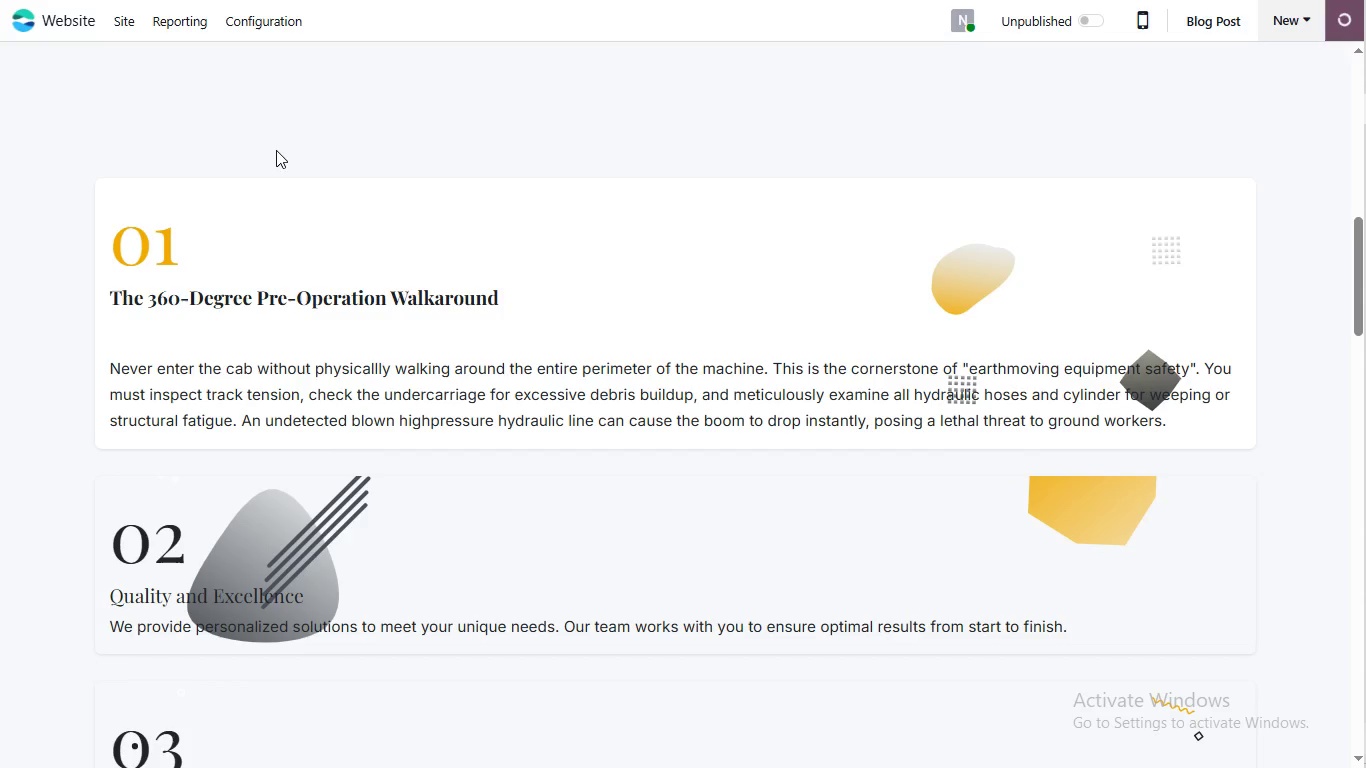 
left_click([1340, 117])
 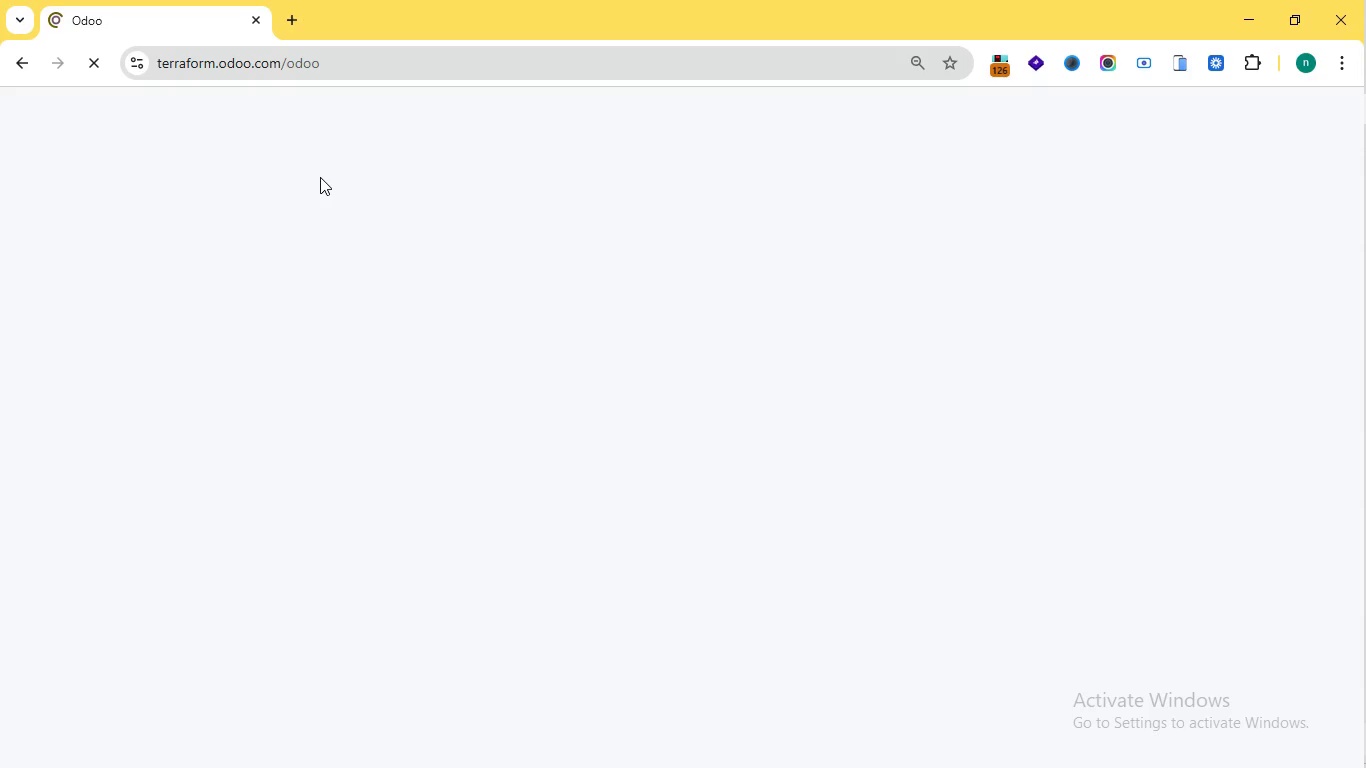 
wait(148.94)
 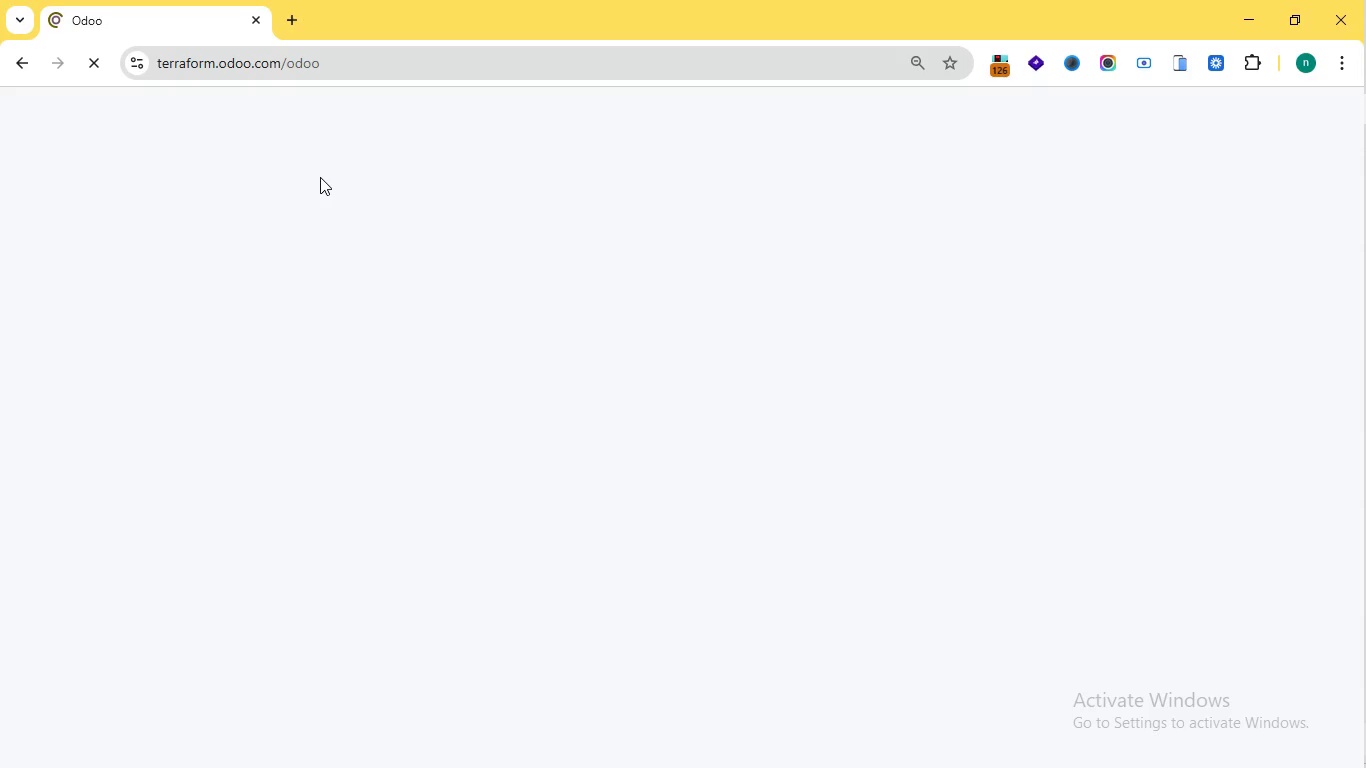 
double_click([89, 64])
 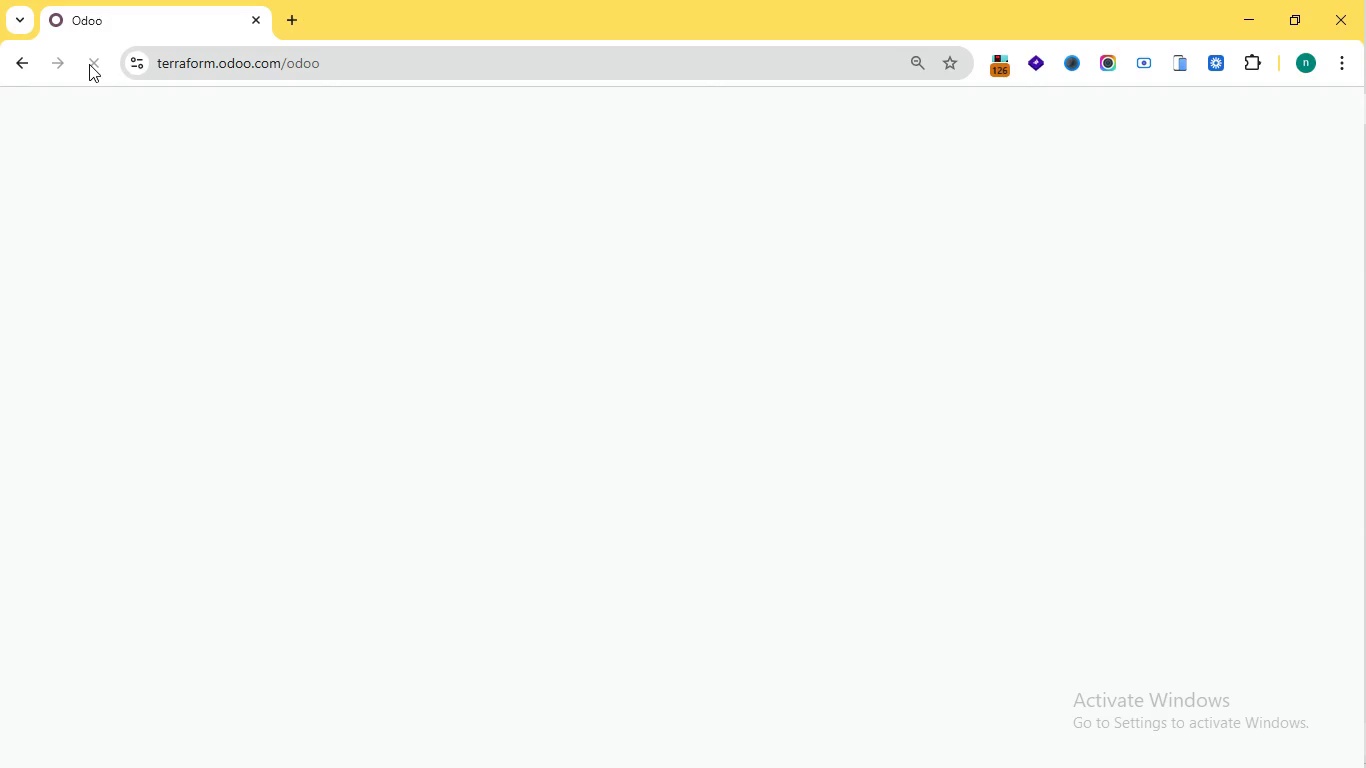 
left_click([92, 64])
 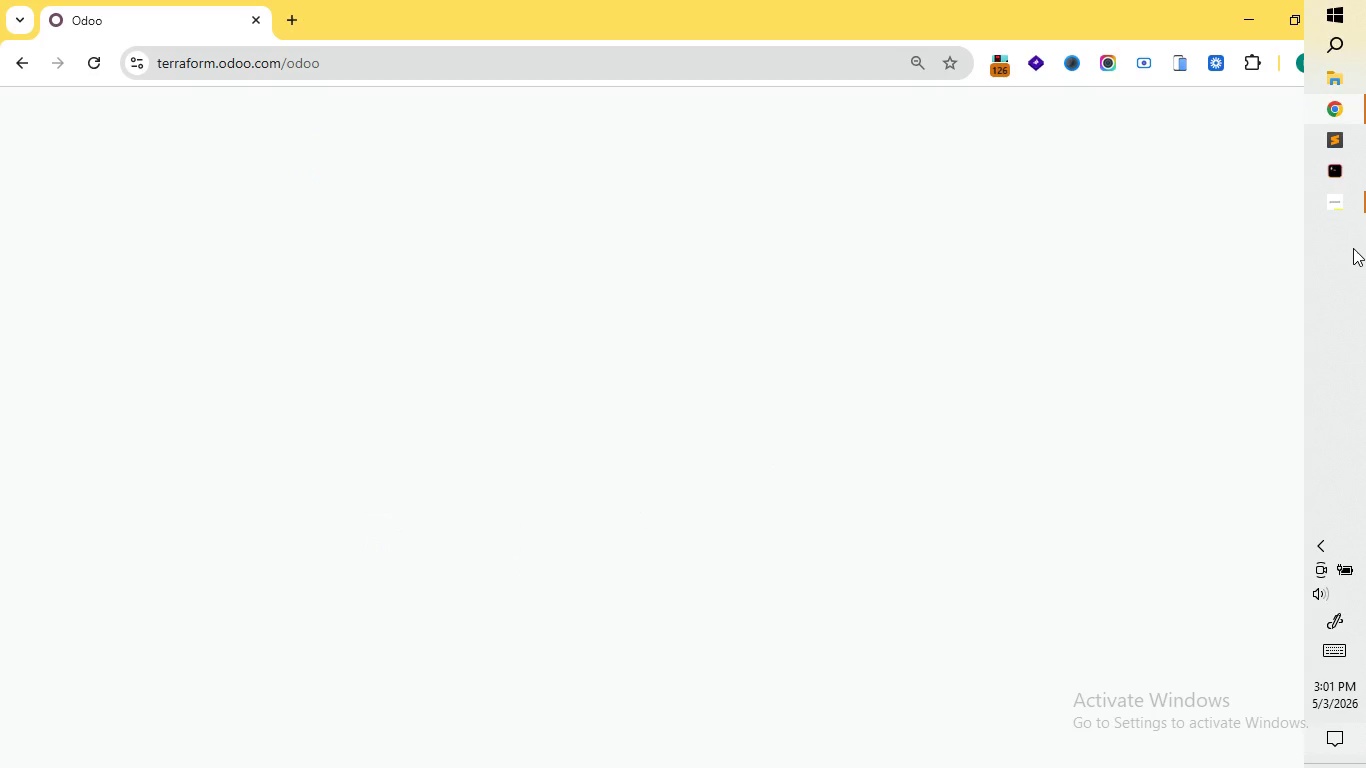 
wait(13.7)
 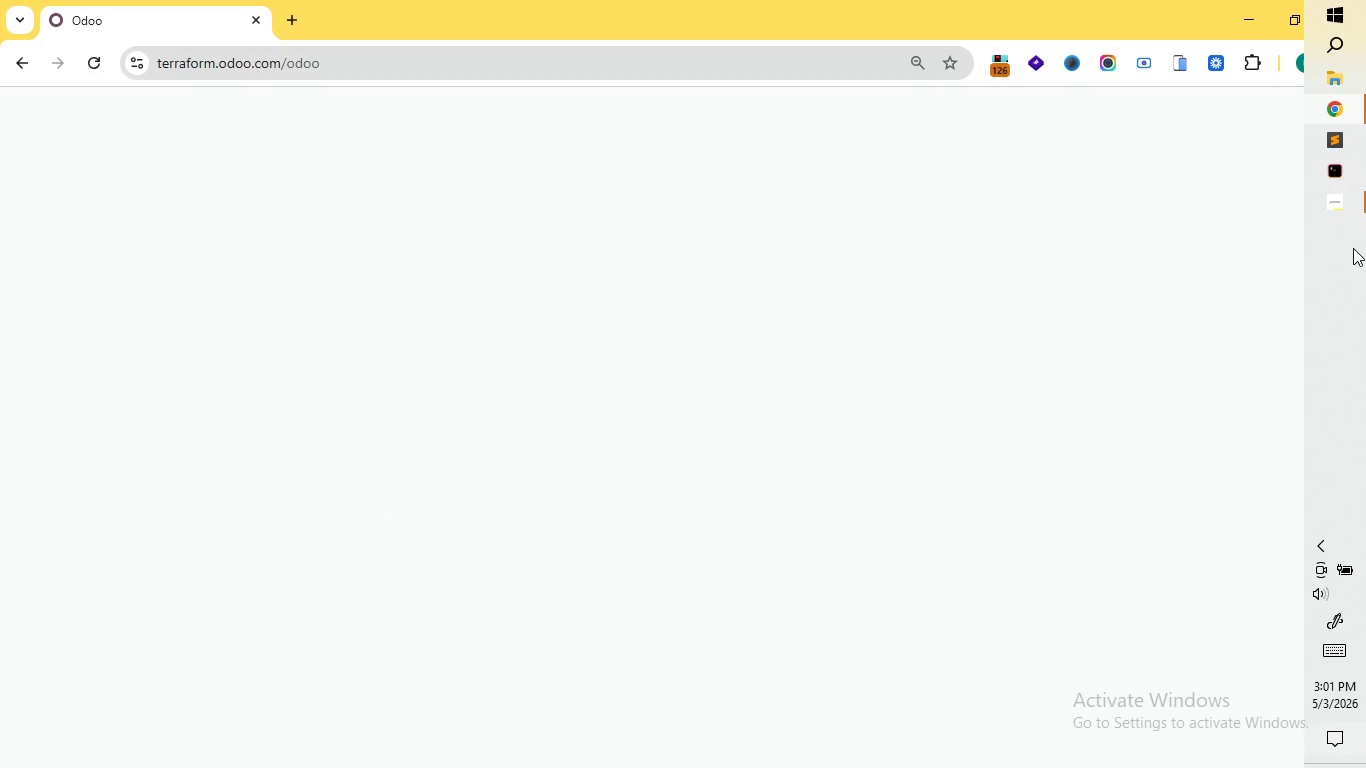 
left_click([864, 379])
 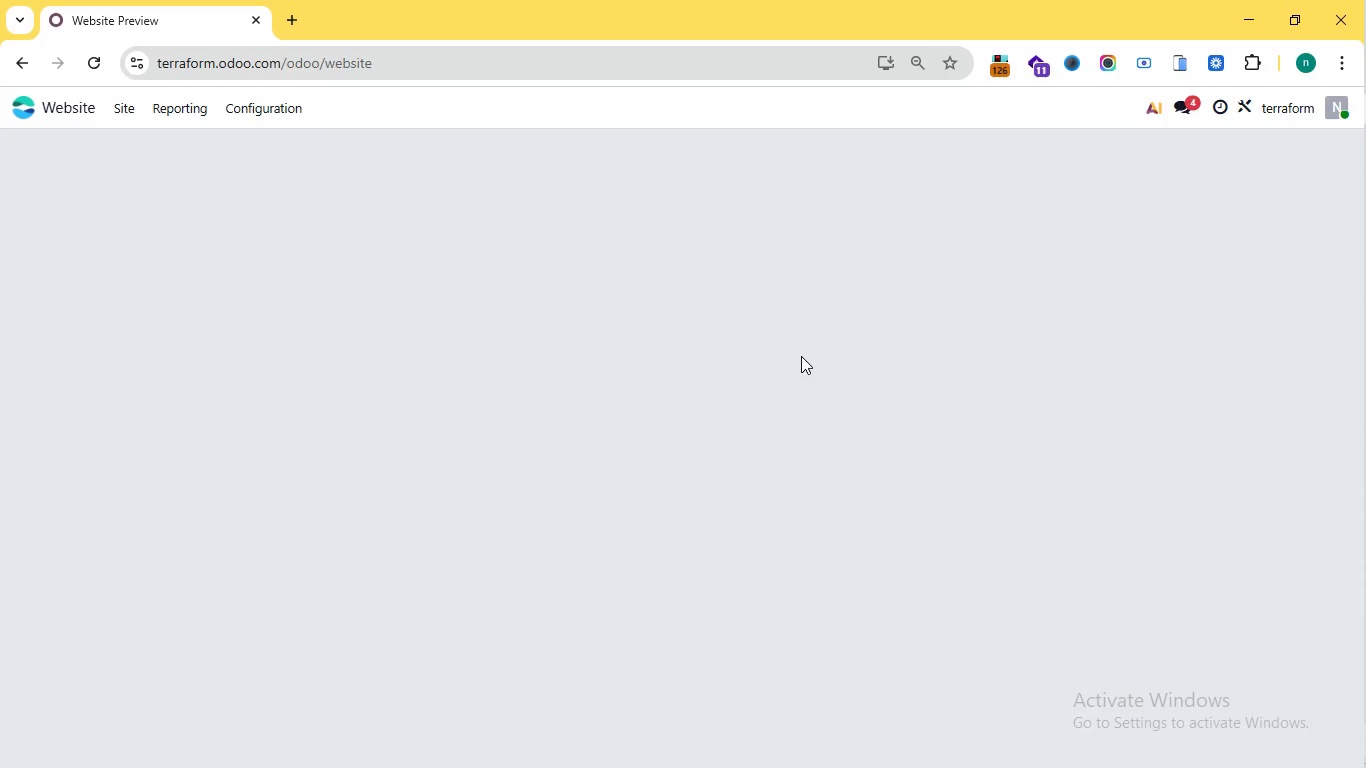 
wait(9.16)
 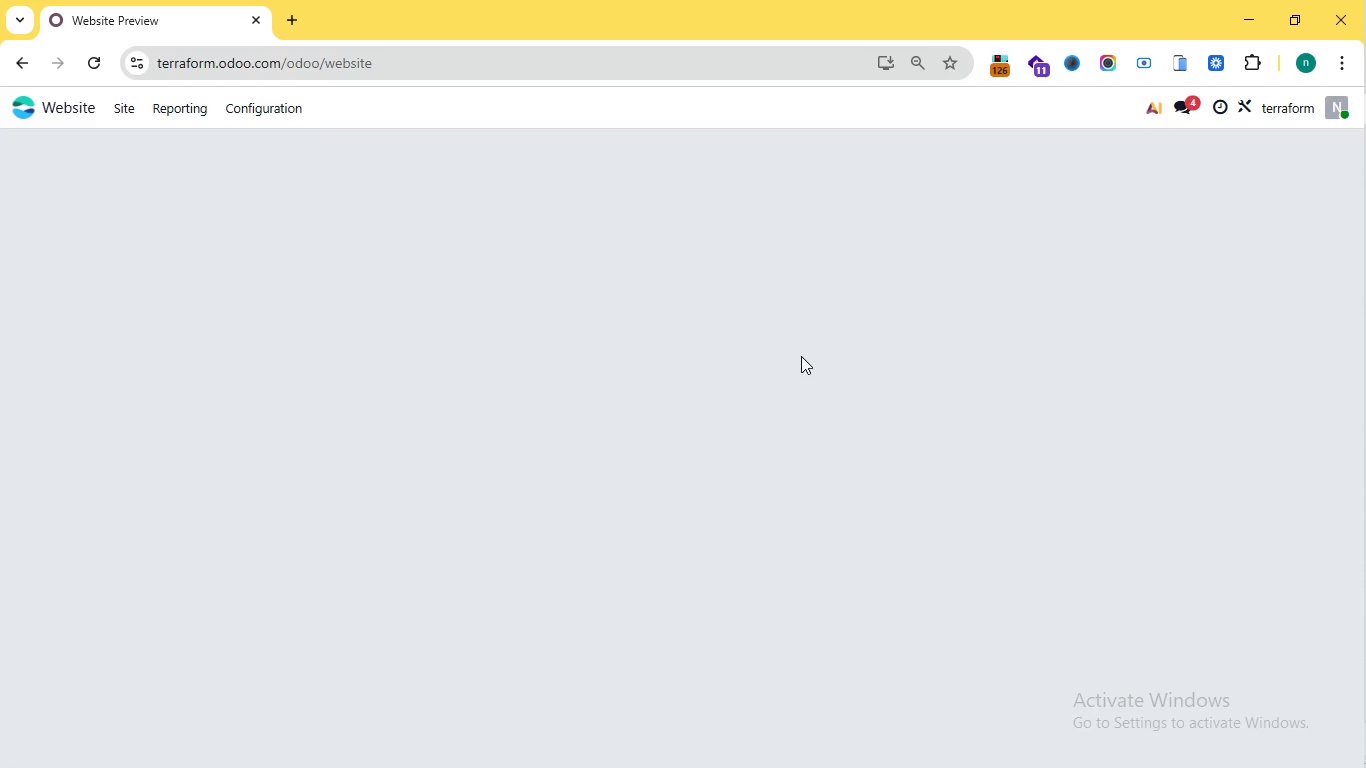 
left_click([309, 154])
 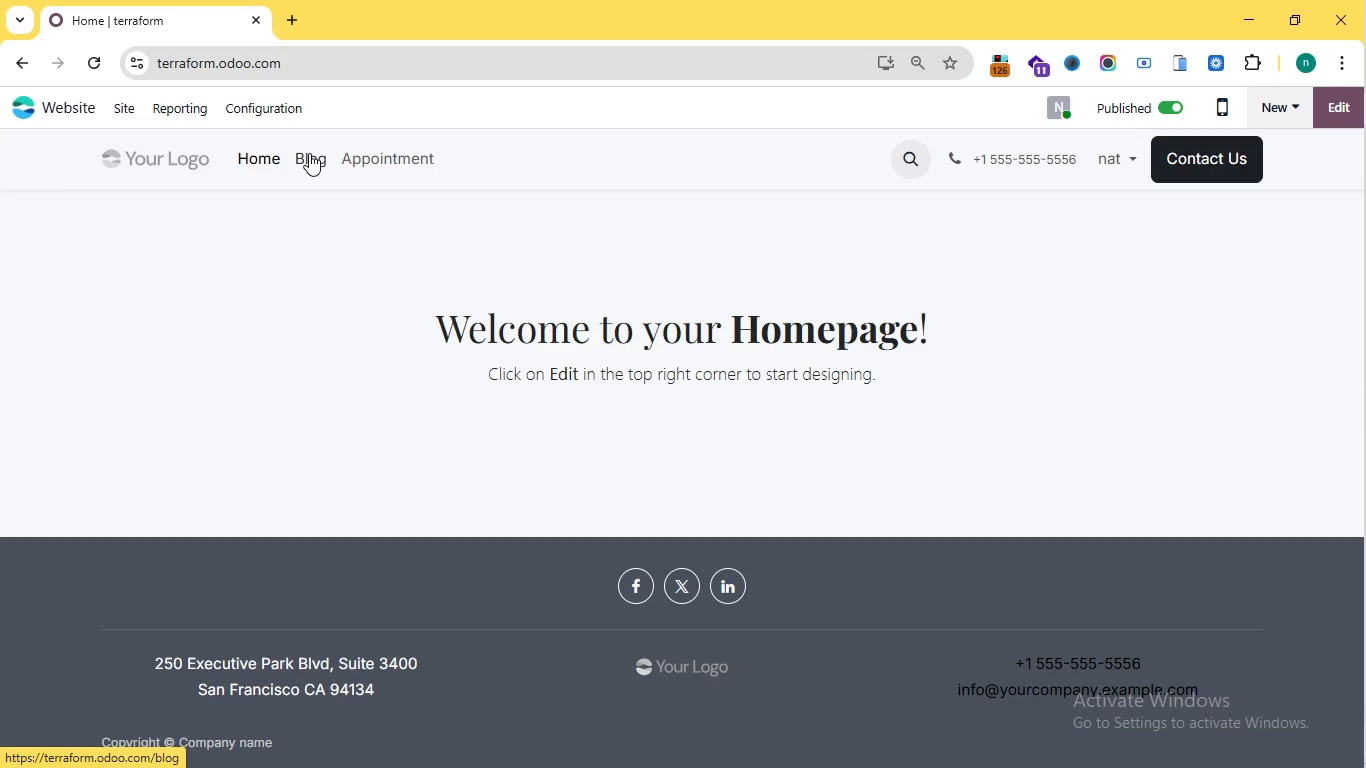 
left_click([309, 153])
 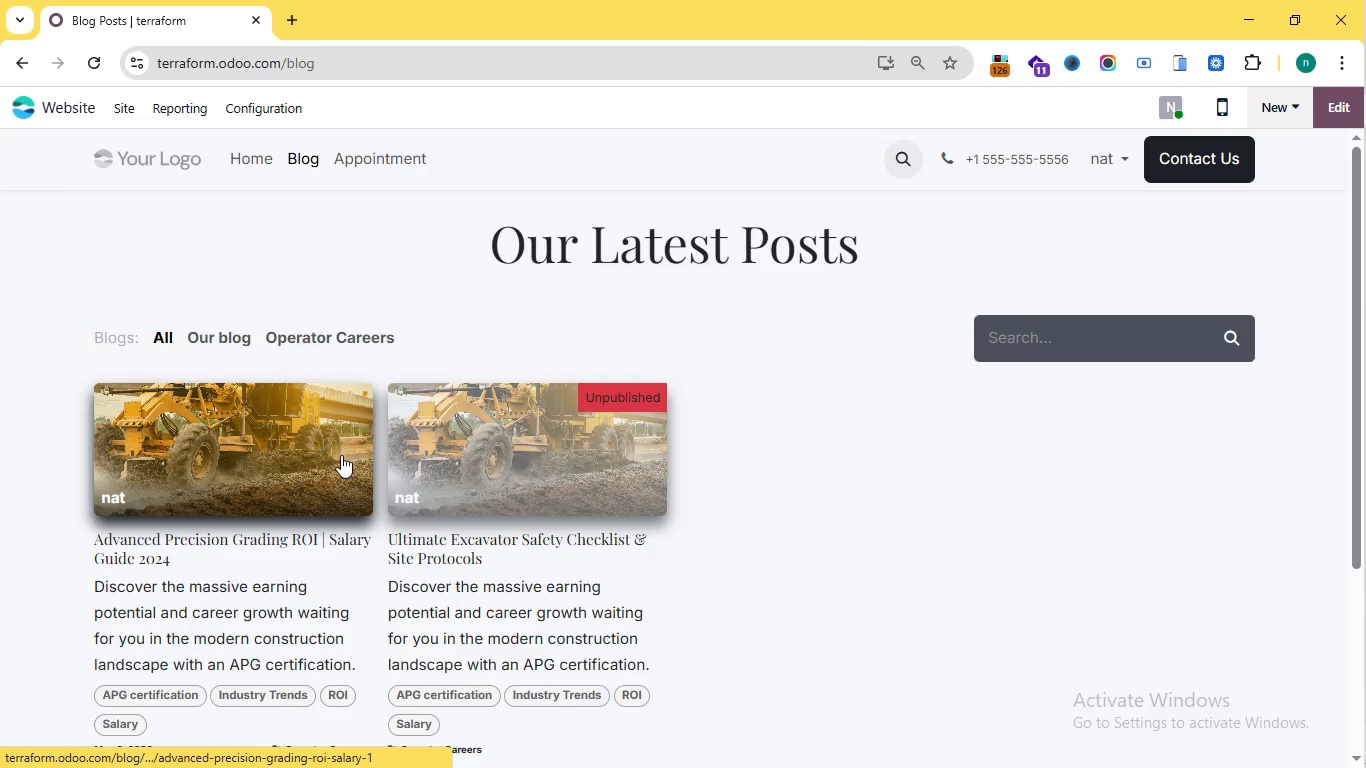 
wait(5.34)
 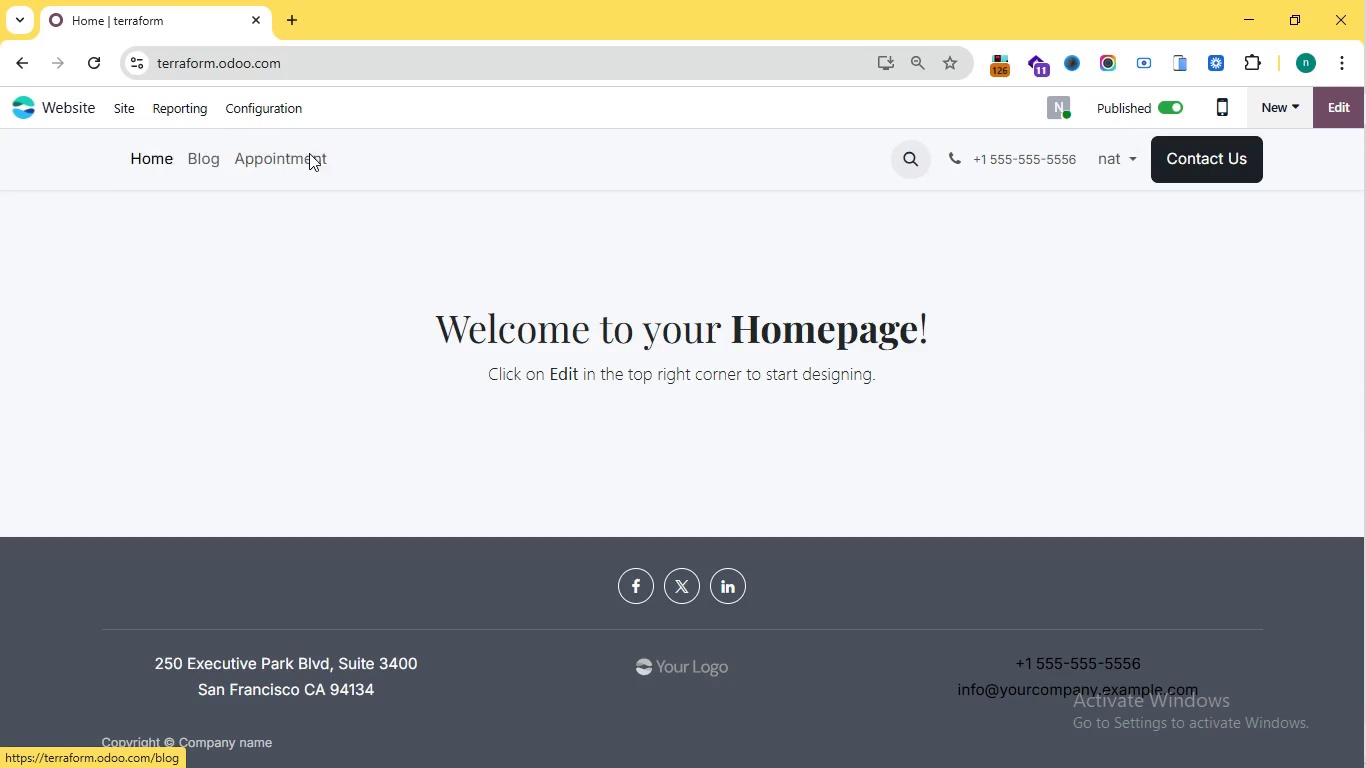 
left_click([490, 437])
 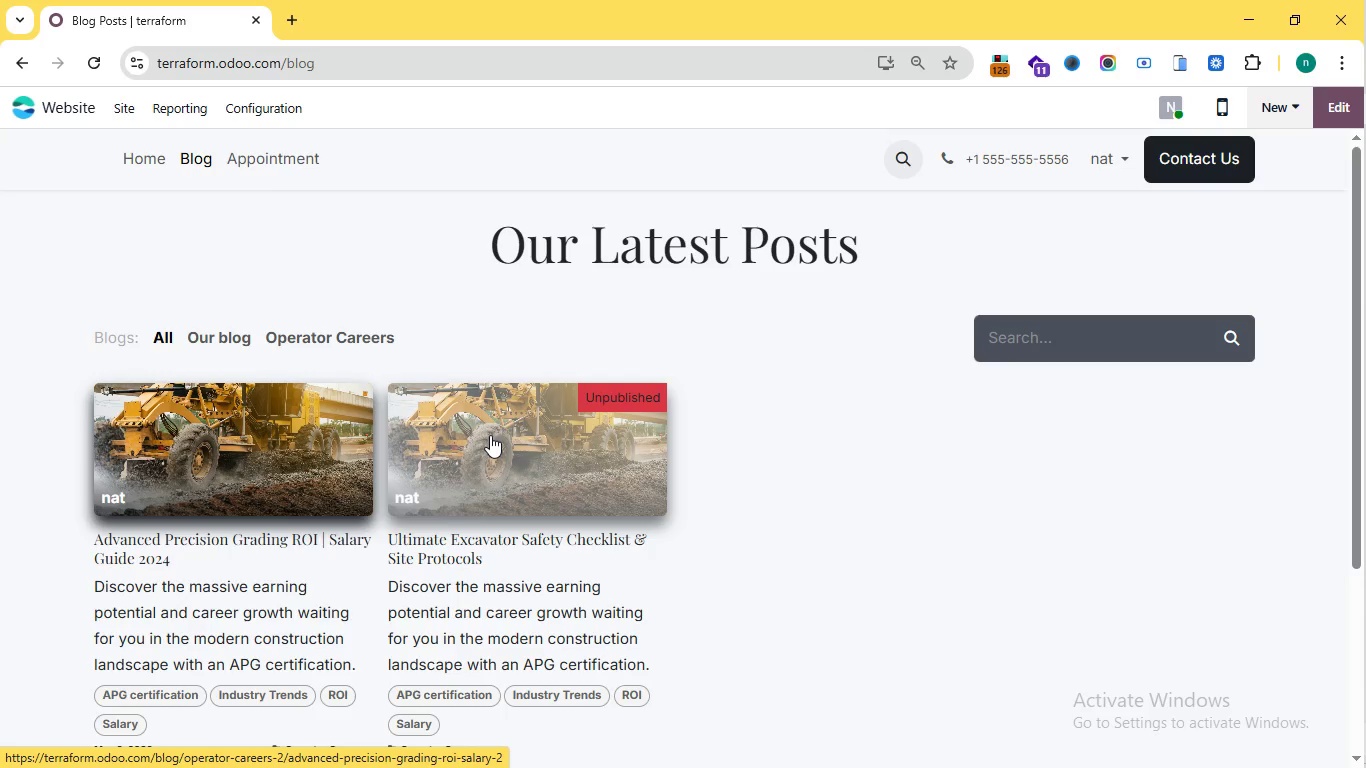 
left_click([638, 441])
 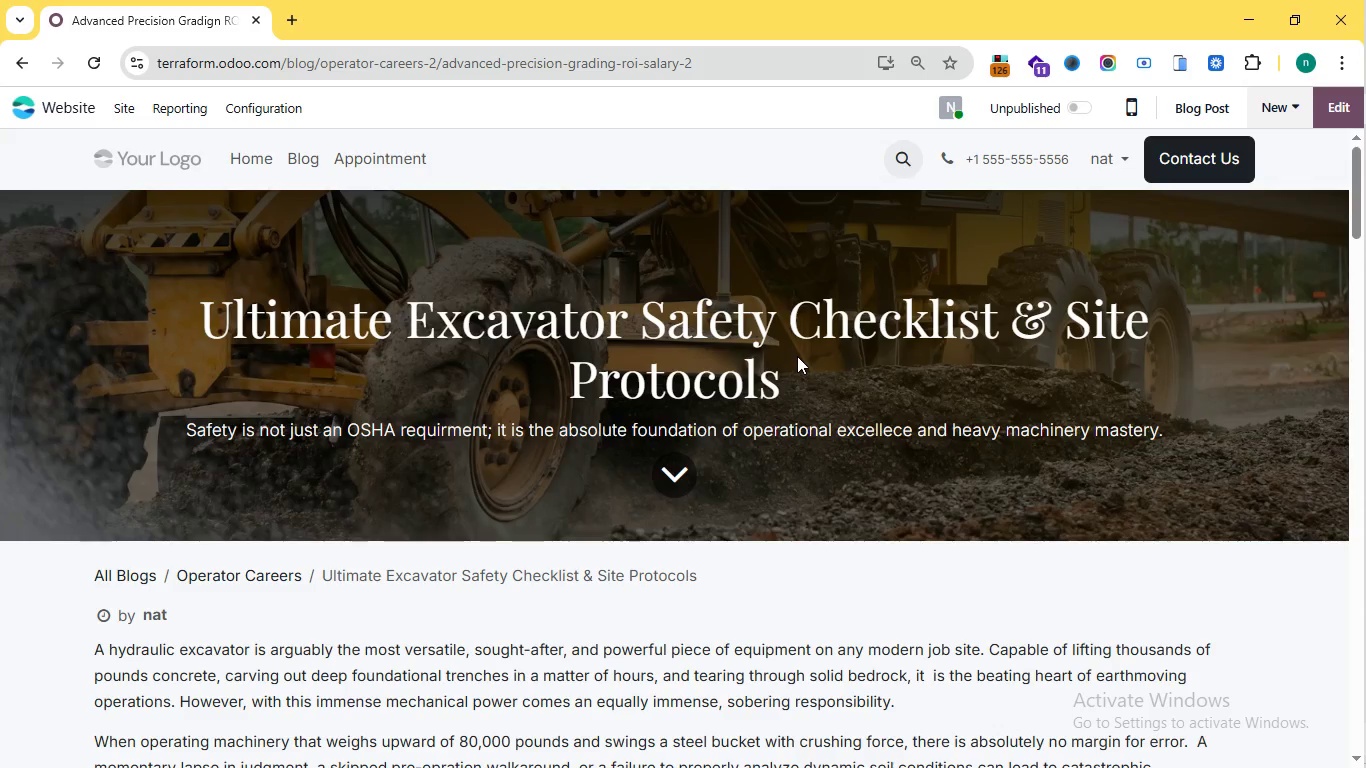 
hold_key(key=ArrowDown, duration=1.5)
 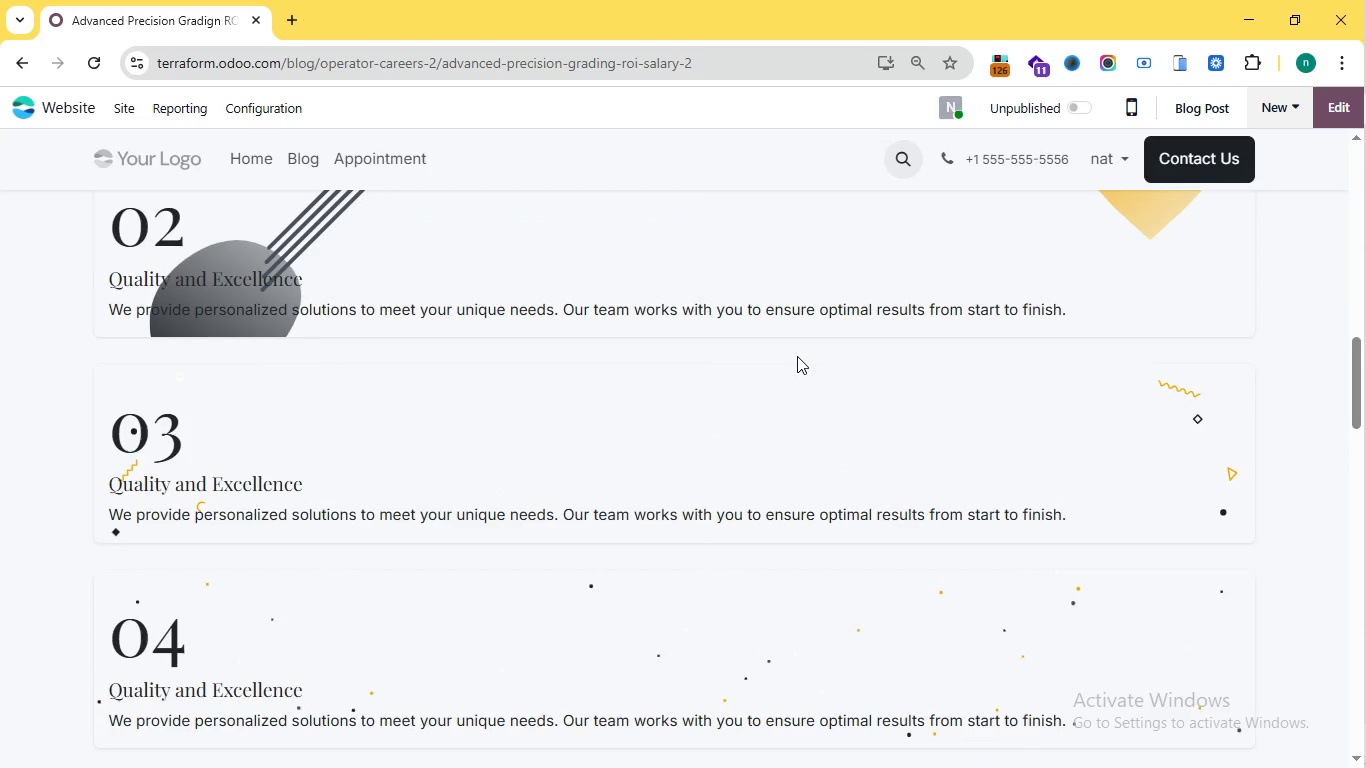 
hold_key(key=ArrowDown, duration=0.31)
 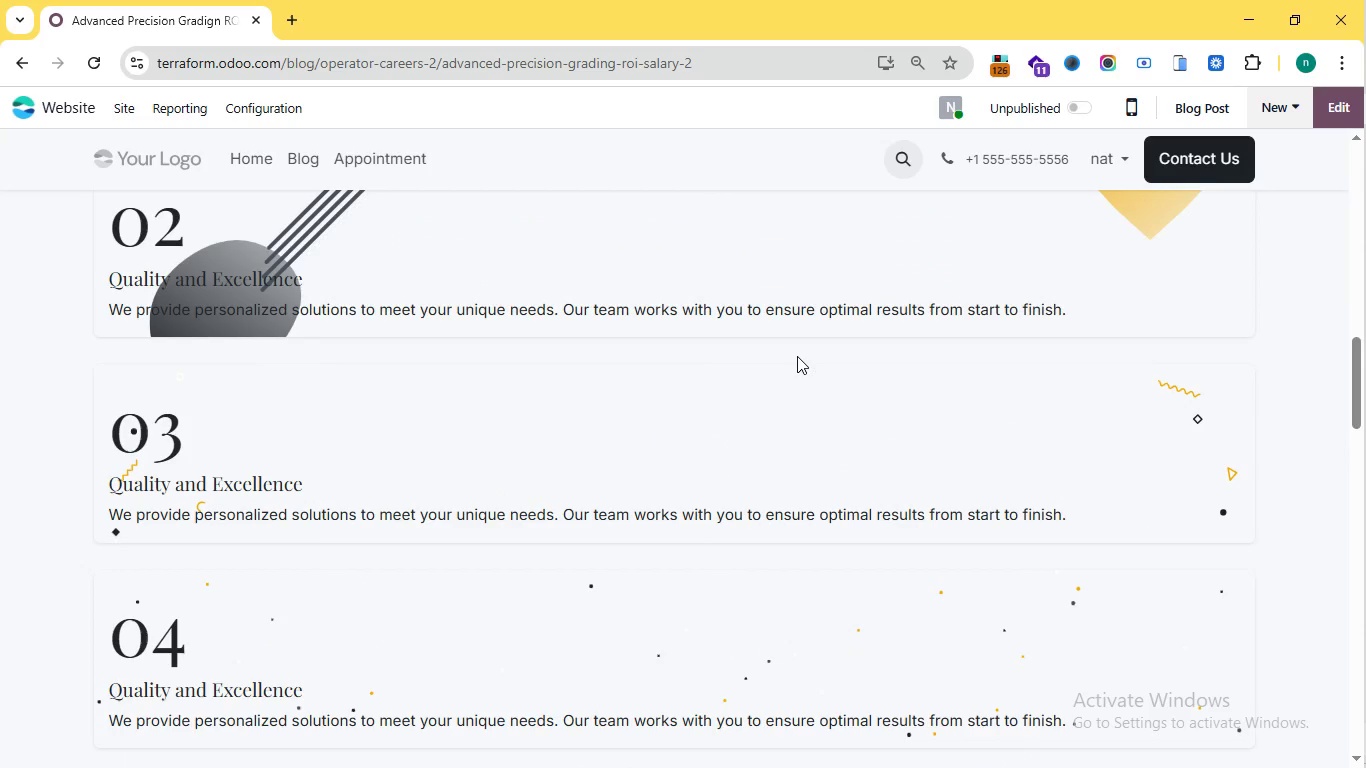 
hold_key(key=ArrowDown, duration=0.34)
 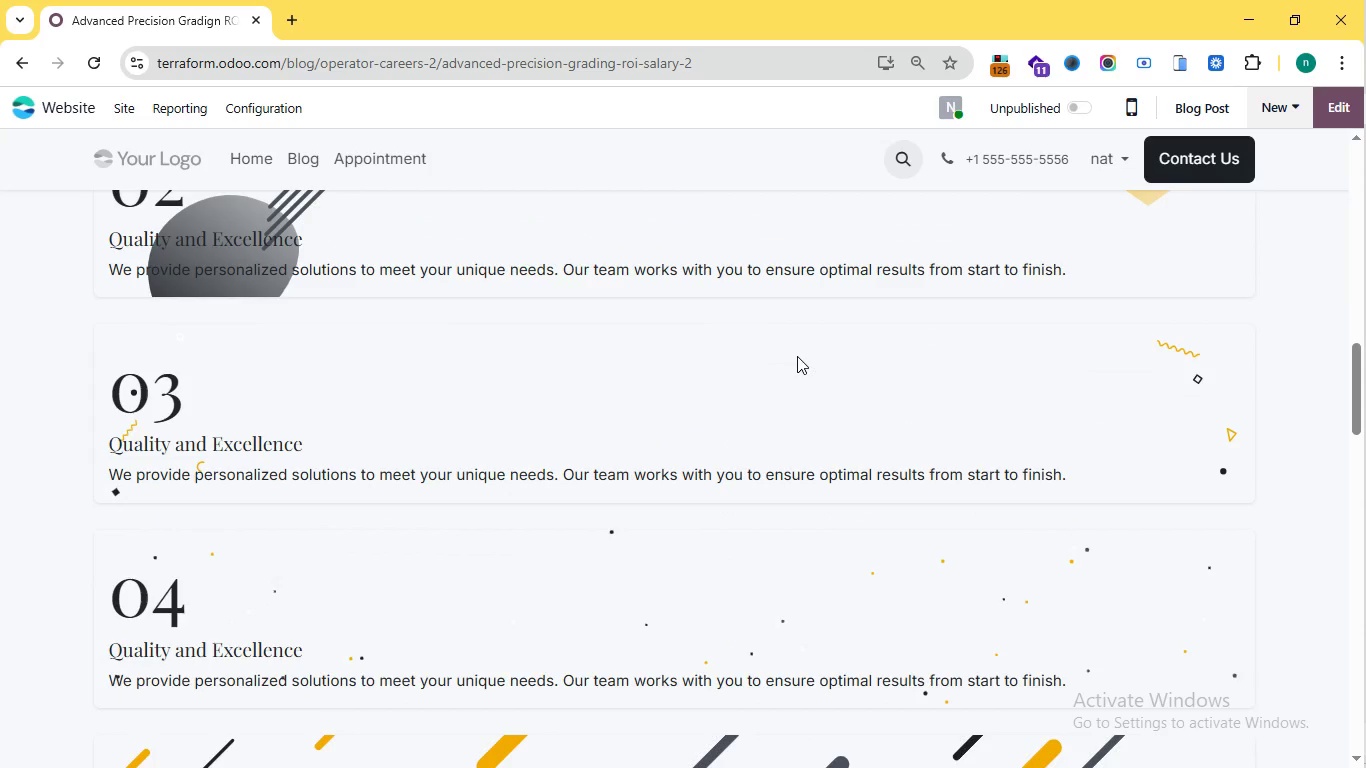 